 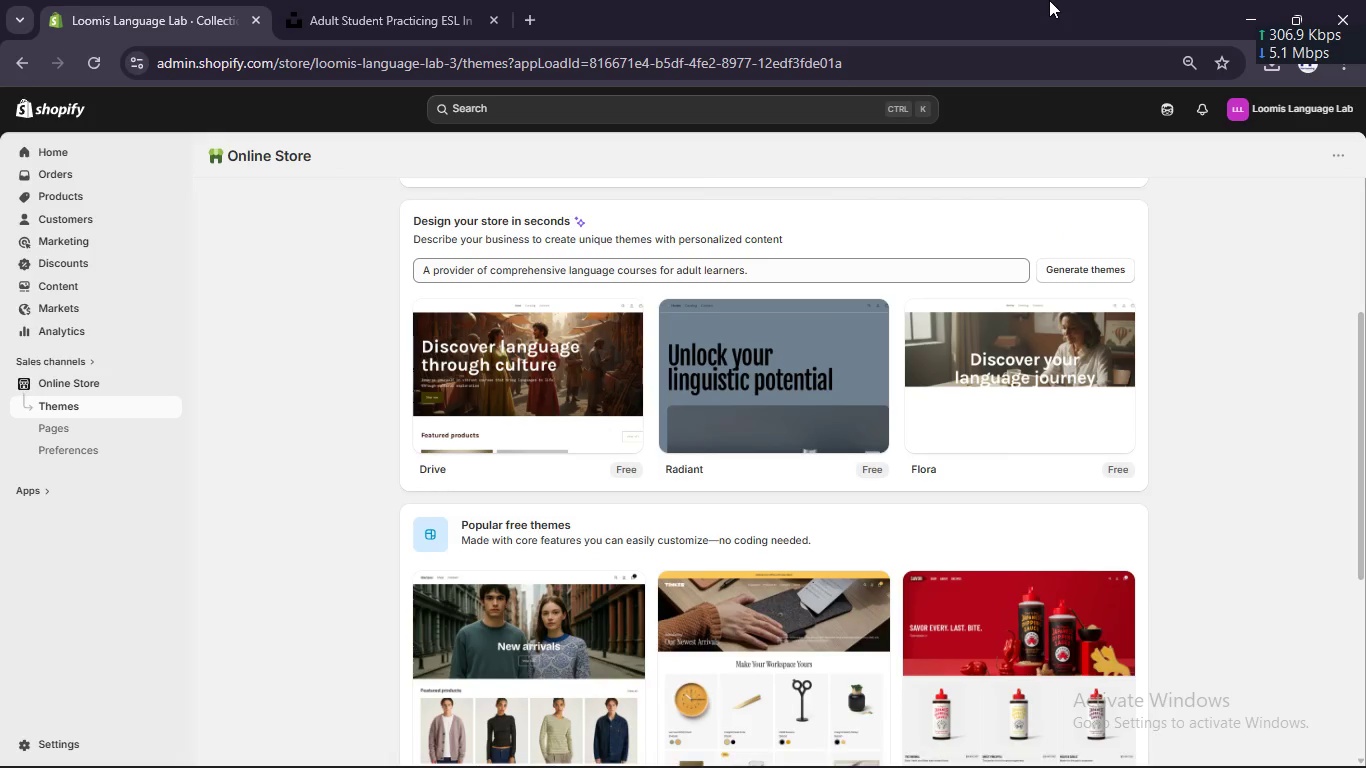 
left_click([577, 431])
 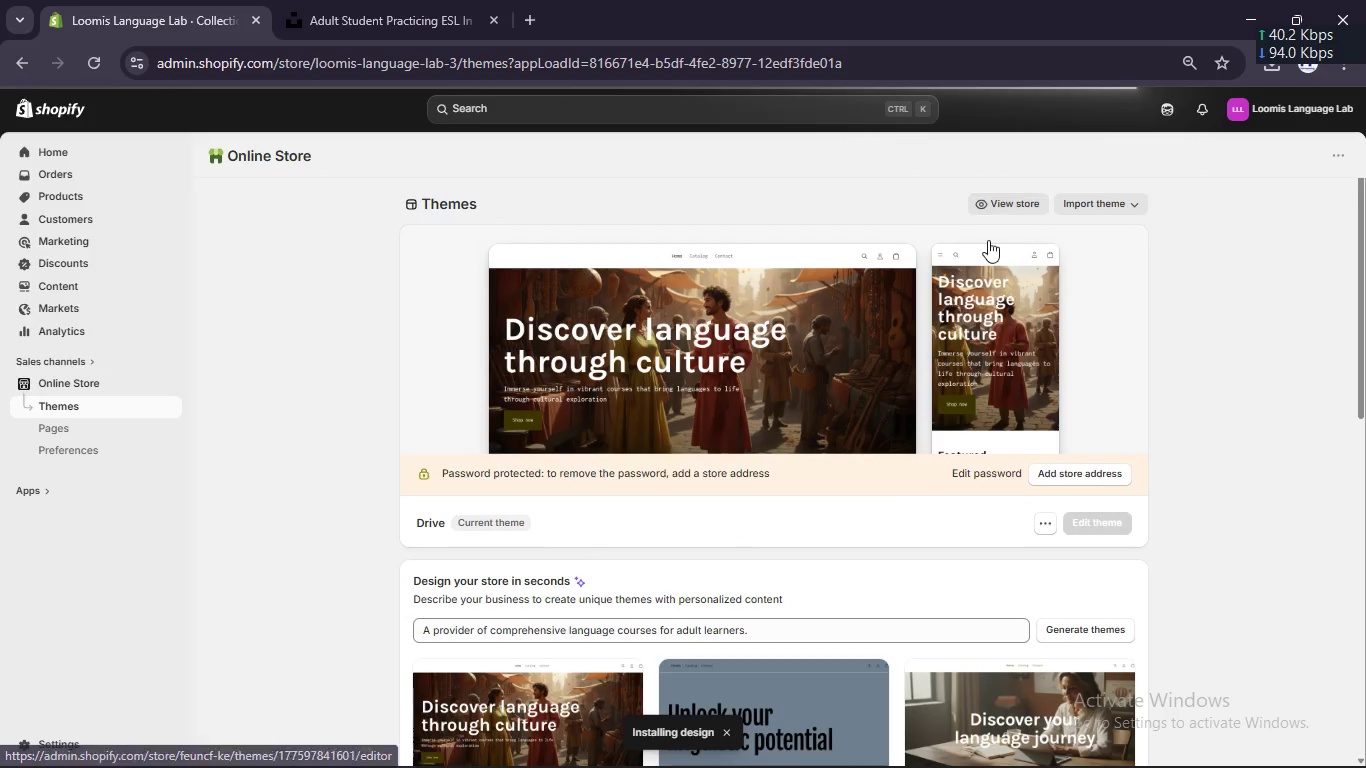 
left_click([999, 208])
 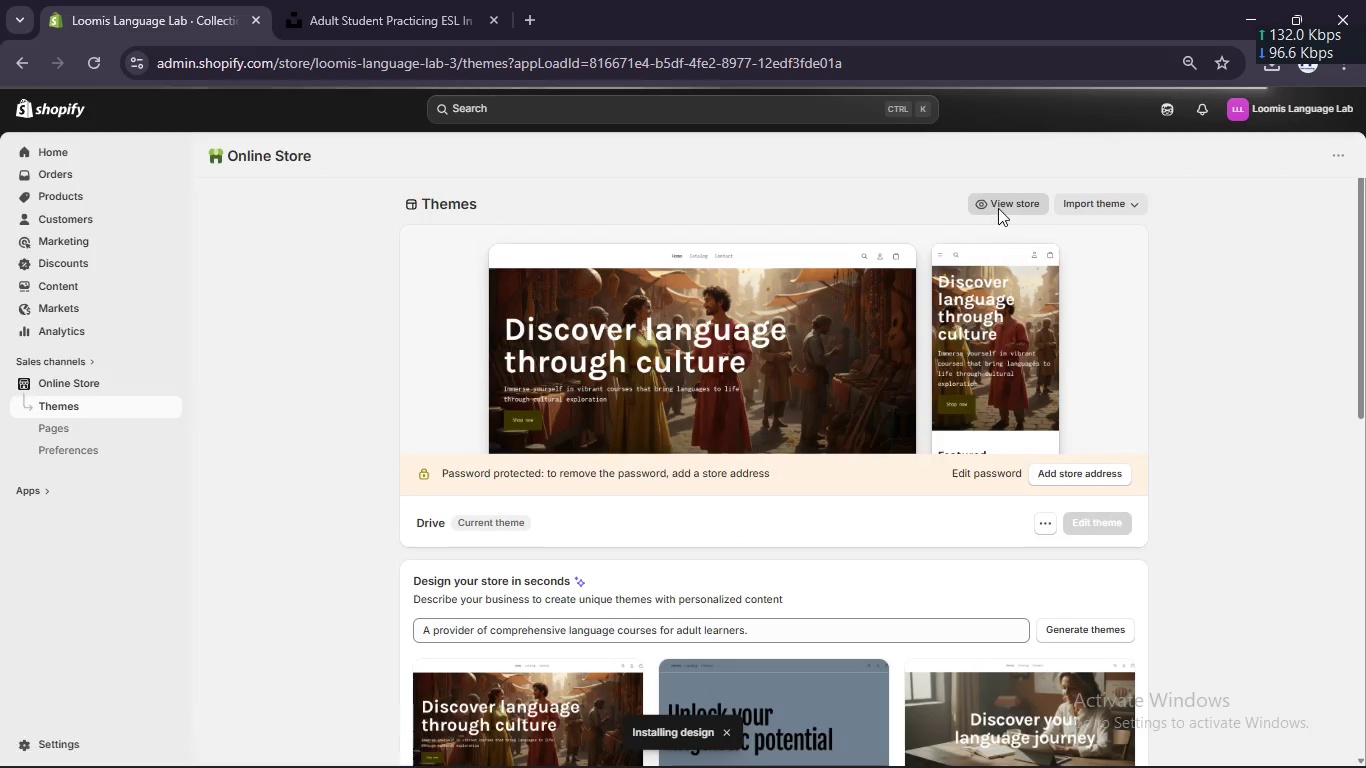 
mouse_move([966, 204])
 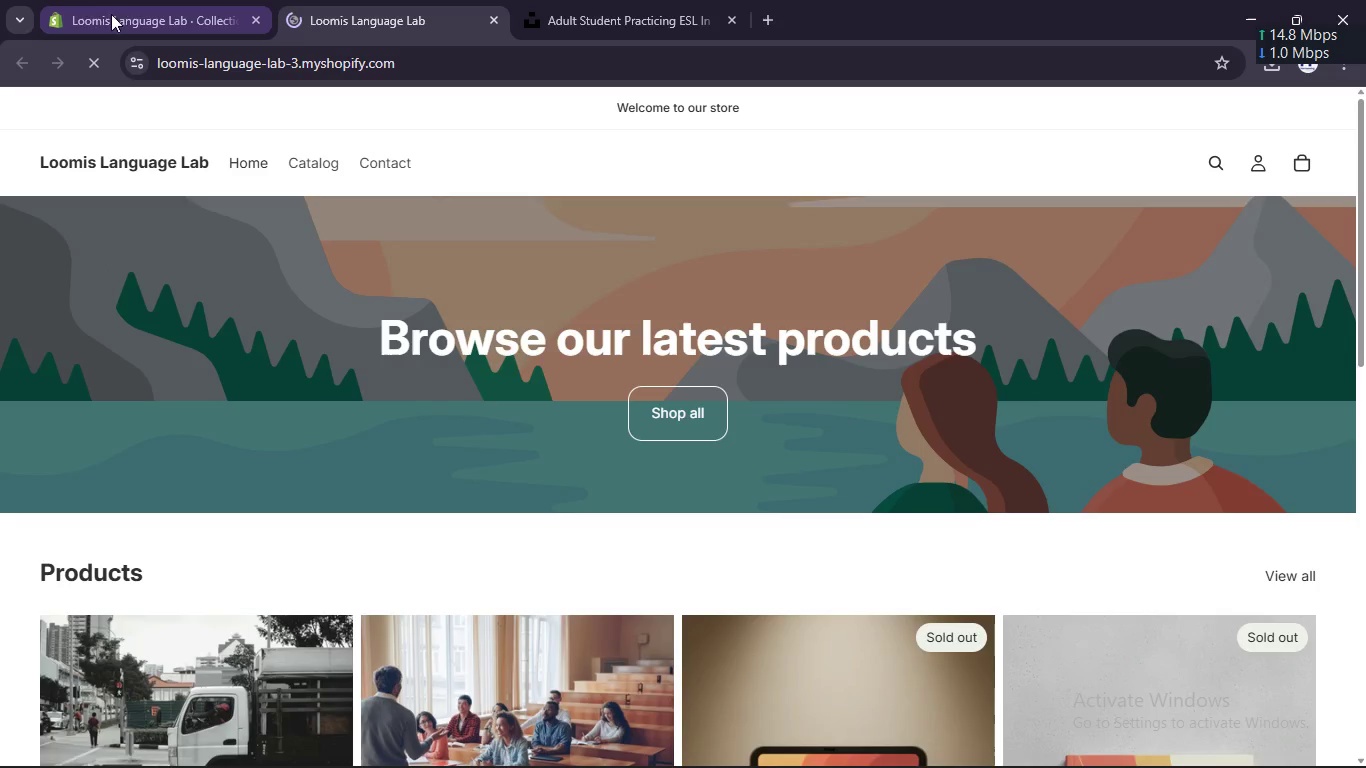 
left_click([83, 2])
 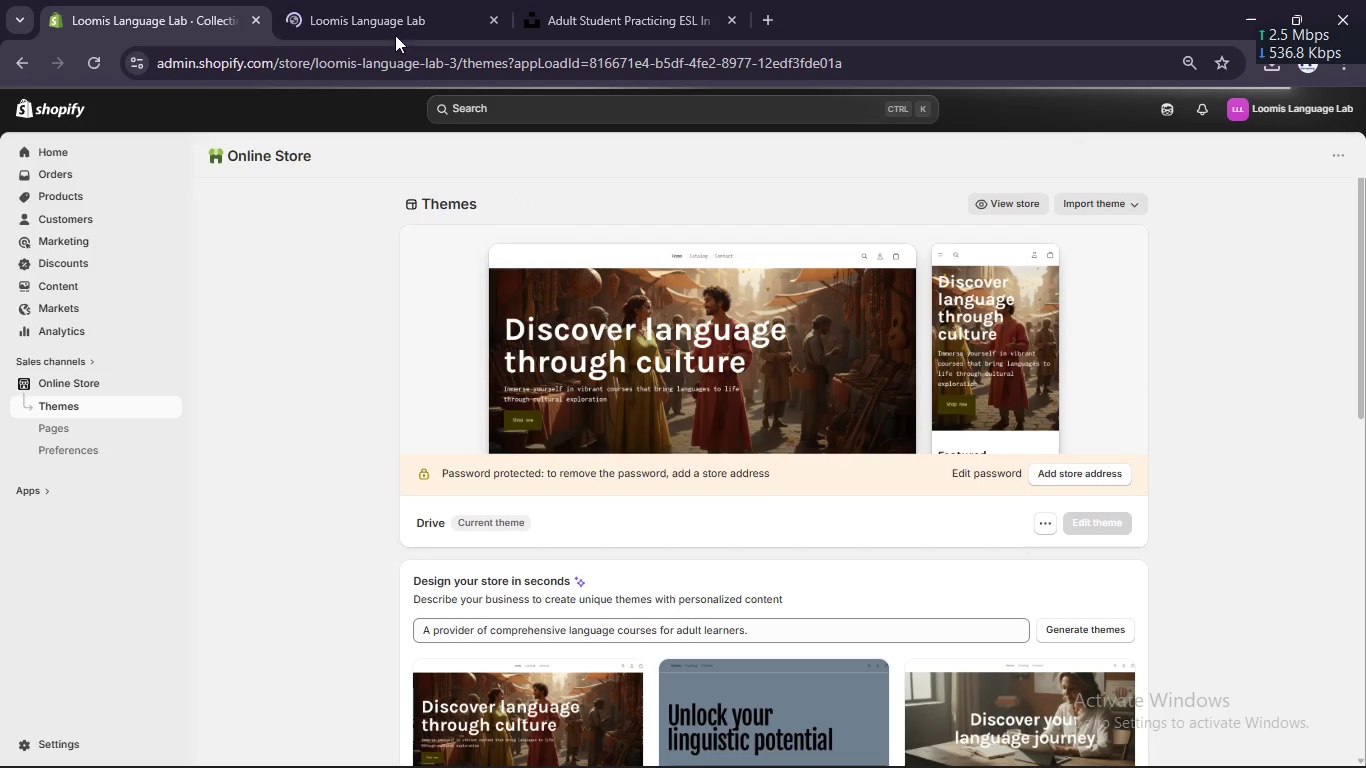 
left_click([375, 4])
 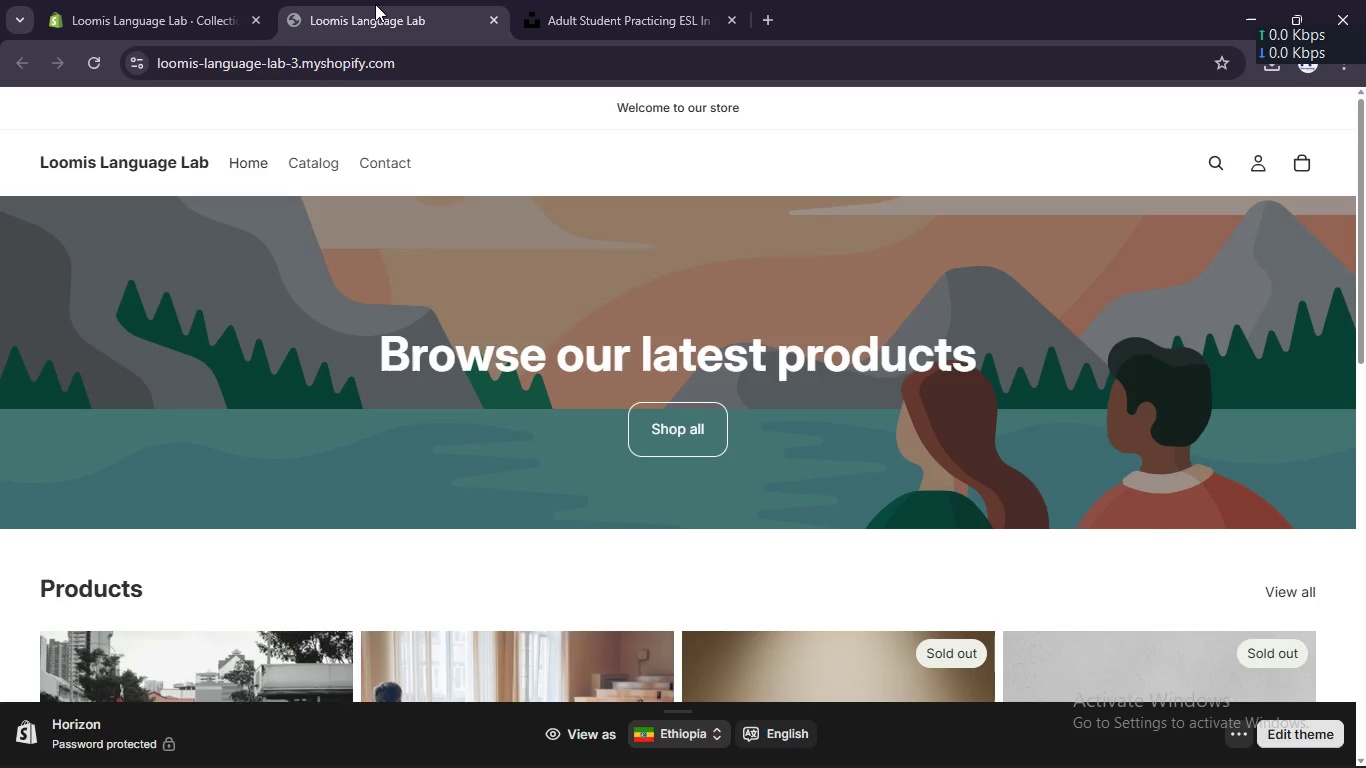 
wait(14.27)
 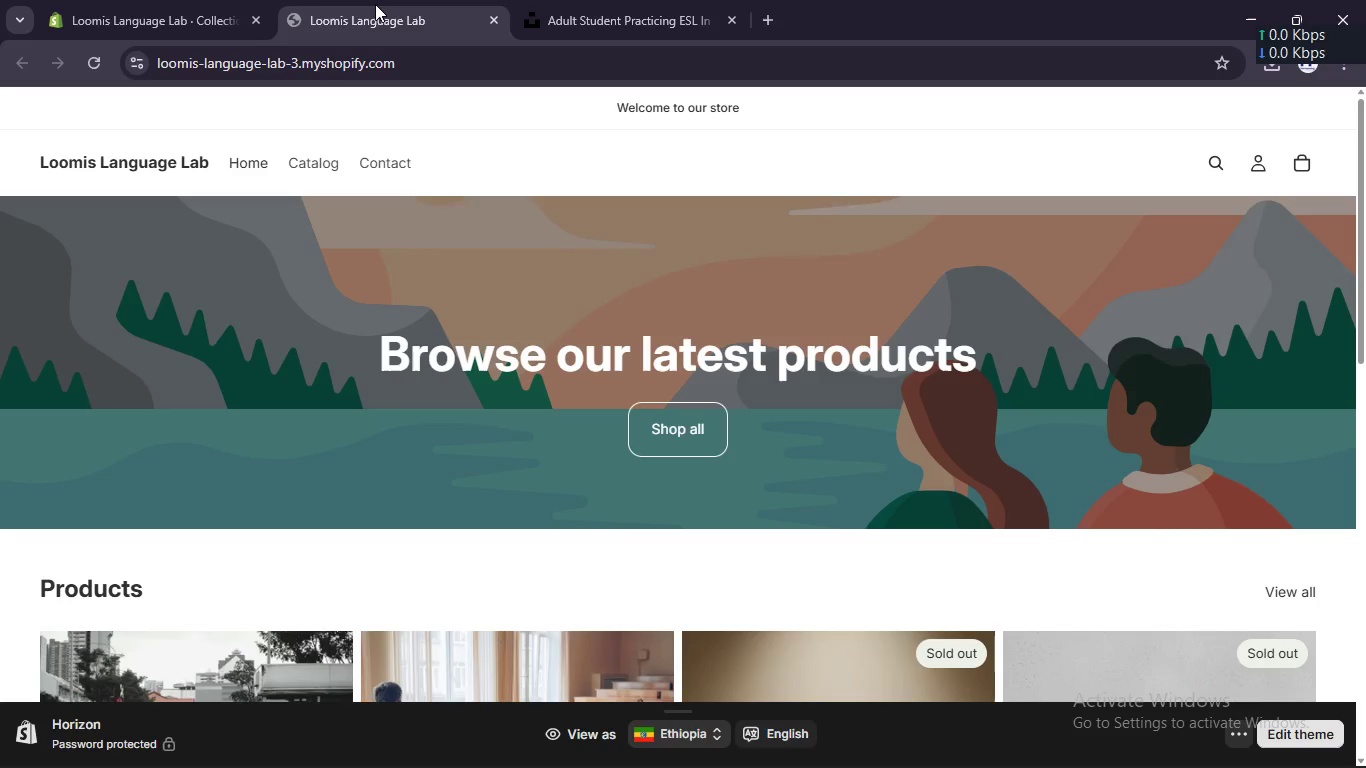 
left_click([101, 71])
 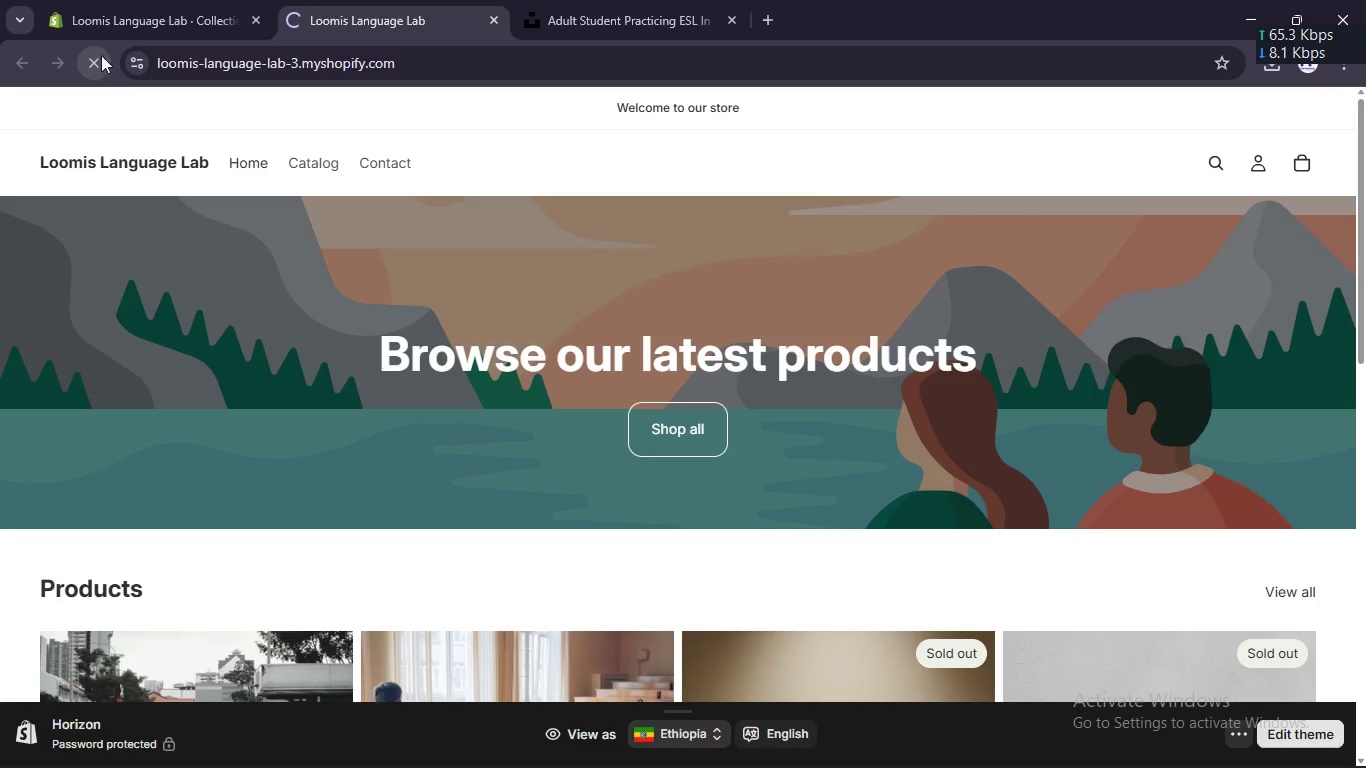 
left_click([122, 0])
 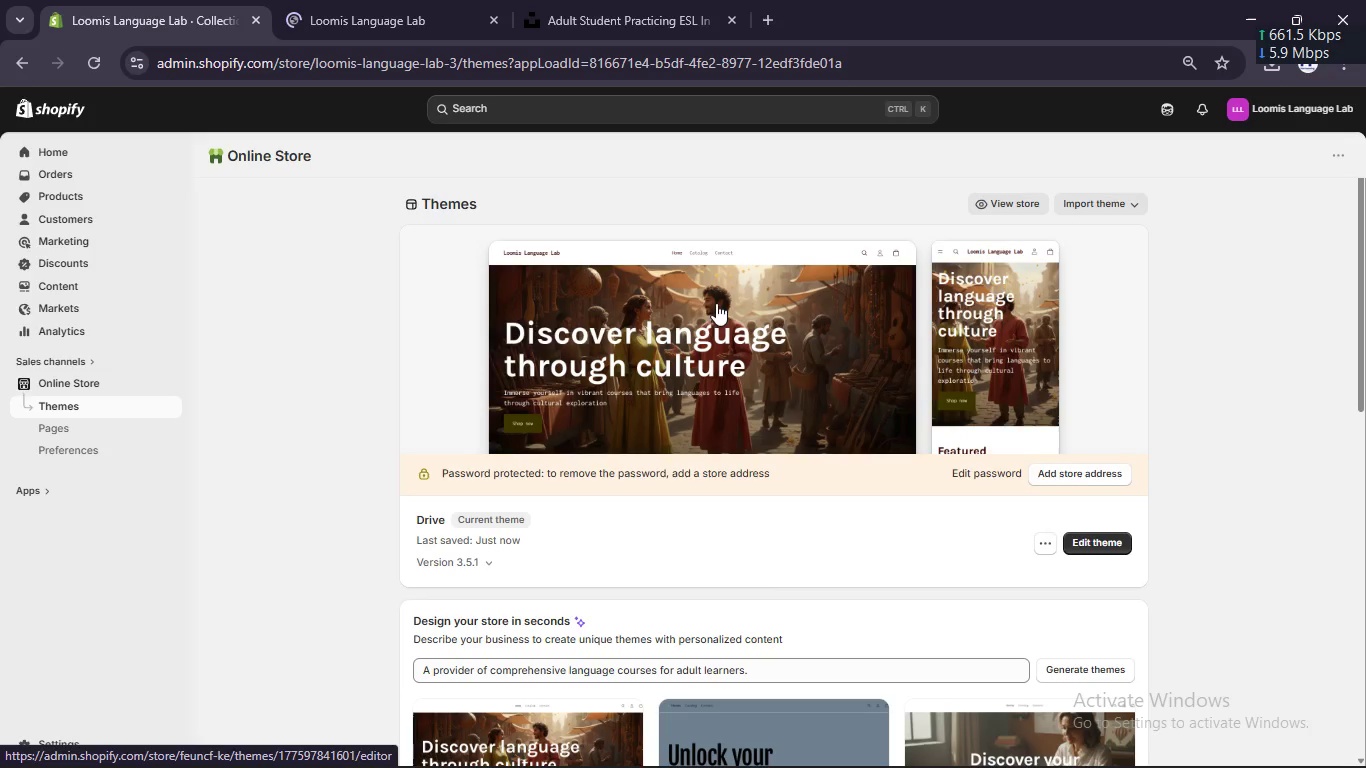 
left_click([1098, 541])
 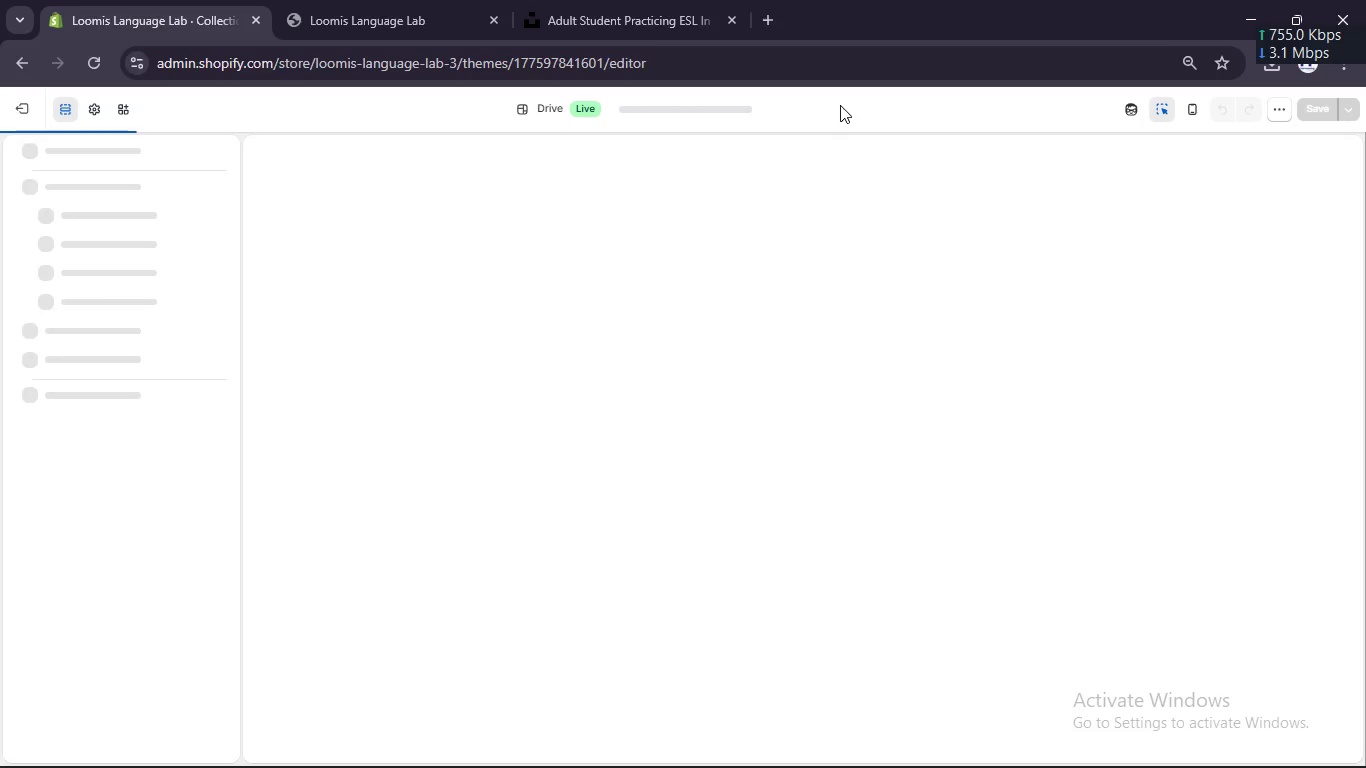 
mouse_move([797, 111])
 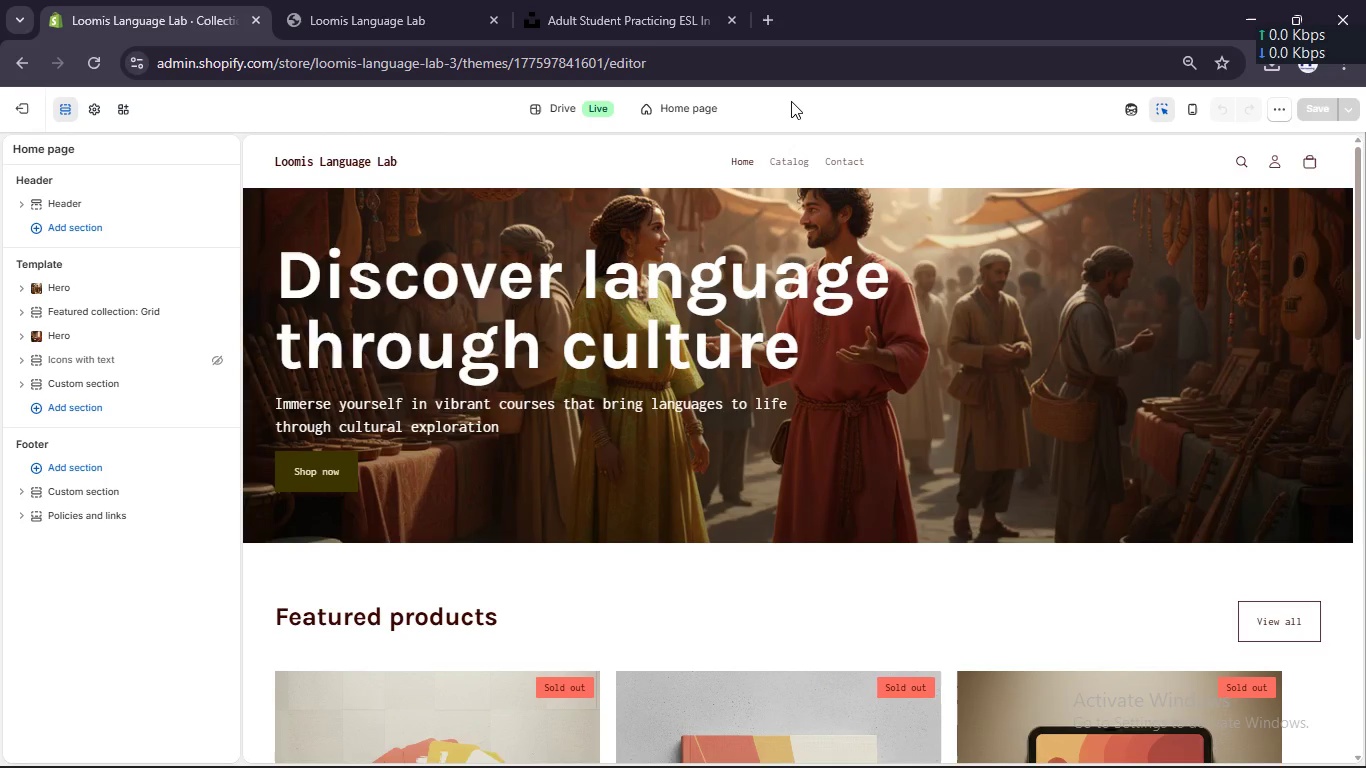 
wait(26.75)
 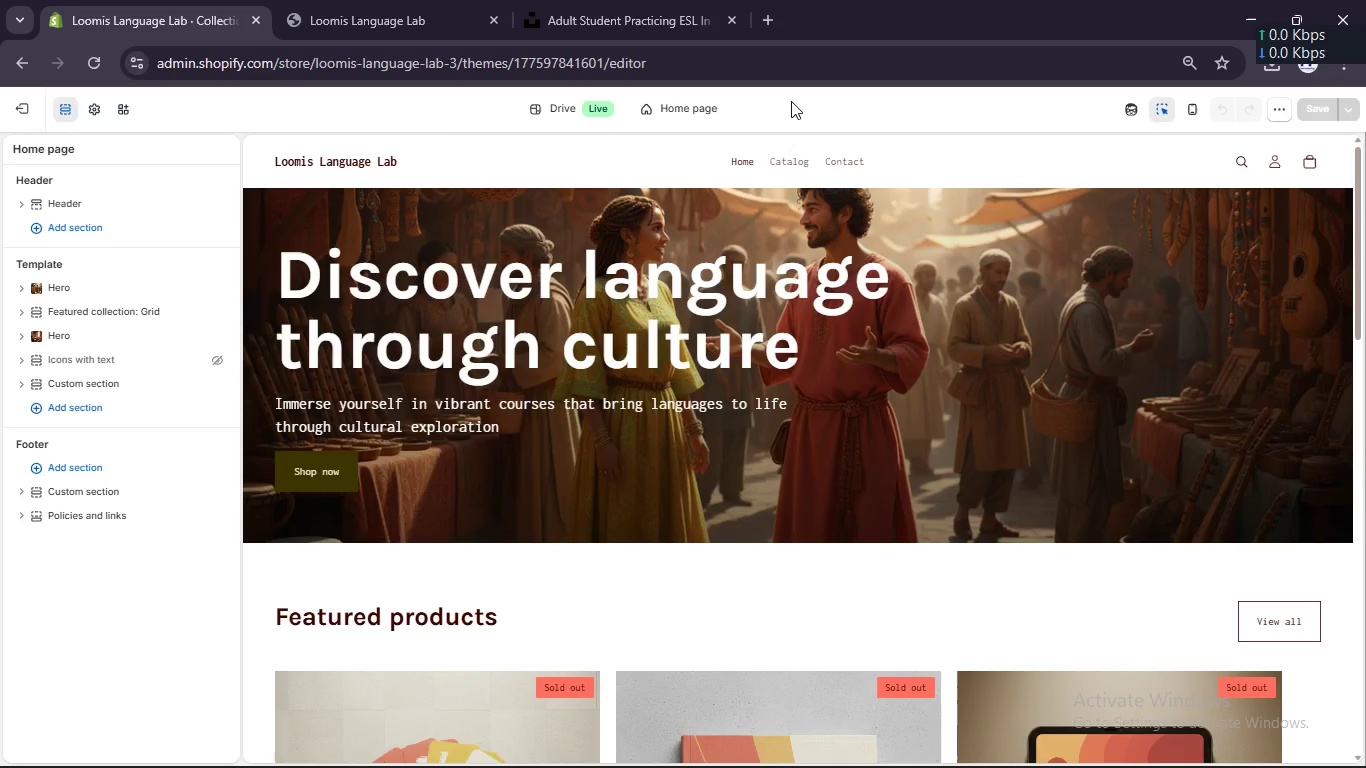 
scroll: coordinate [524, 365], scroll_direction: down, amount: 4.0
 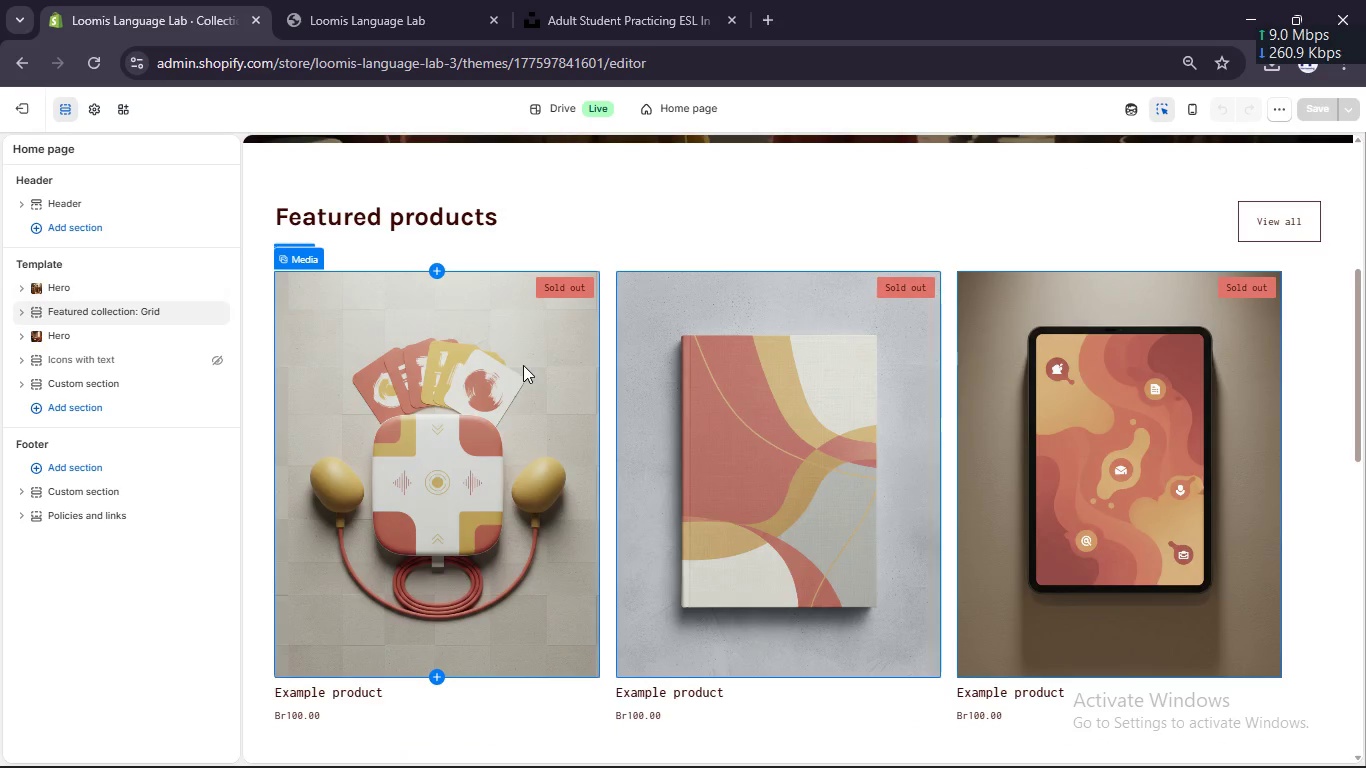 
scroll: coordinate [517, 362], scroll_direction: none, amount: 0.0
 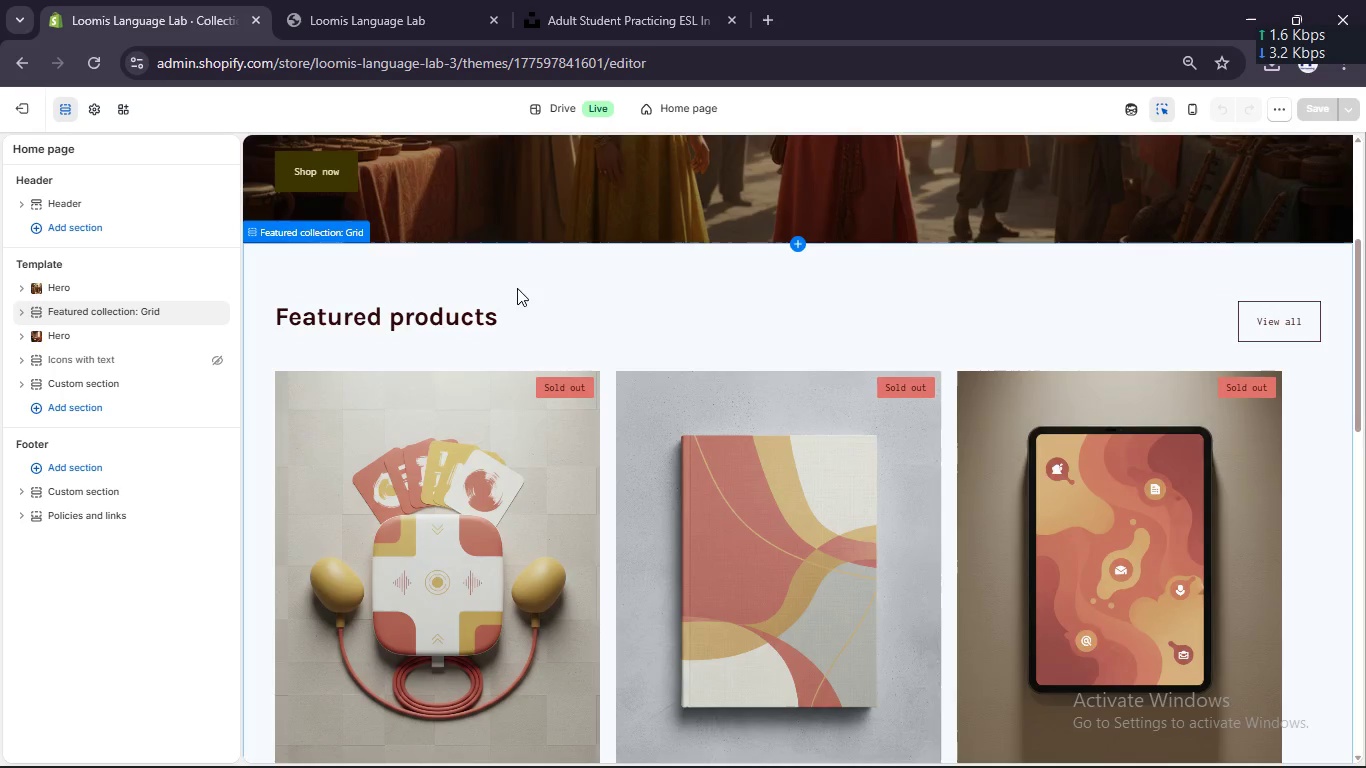 
left_click([515, 275])
 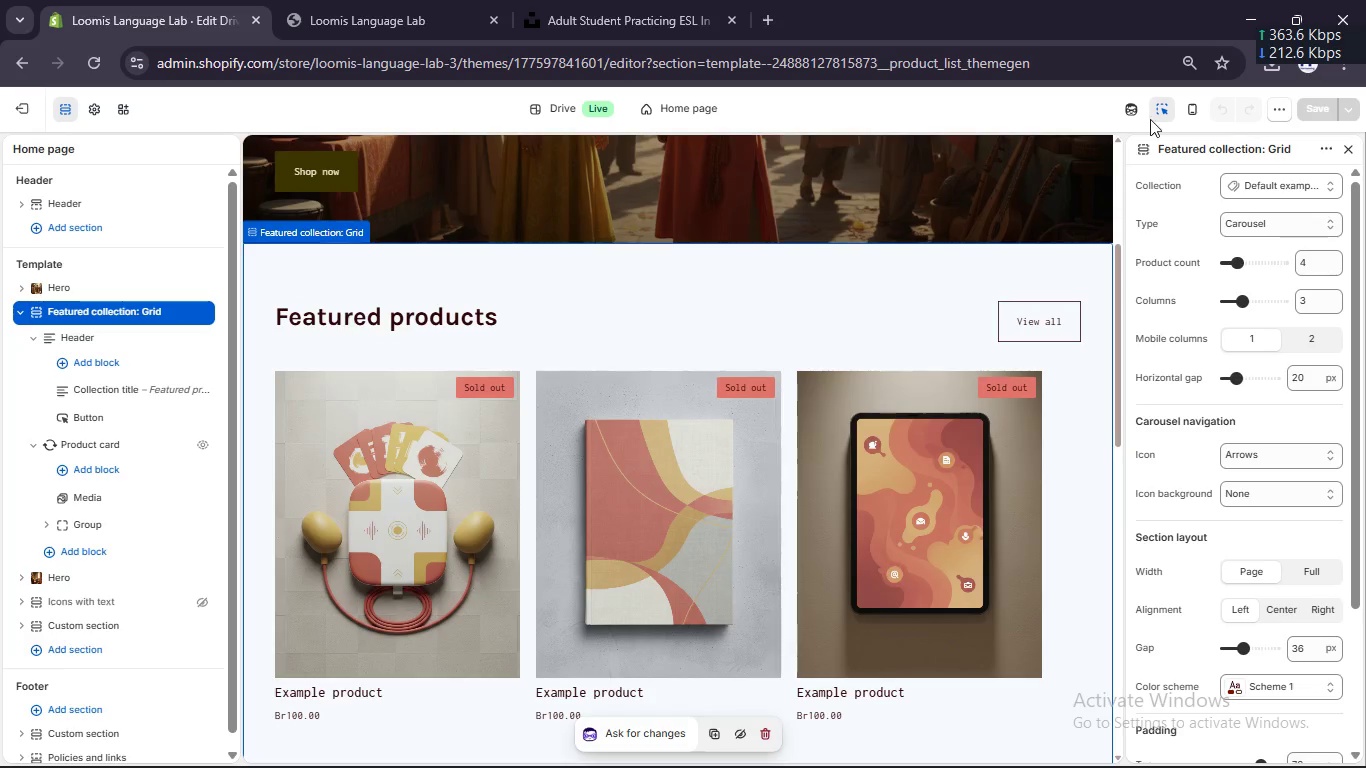 
left_click([1283, 192])
 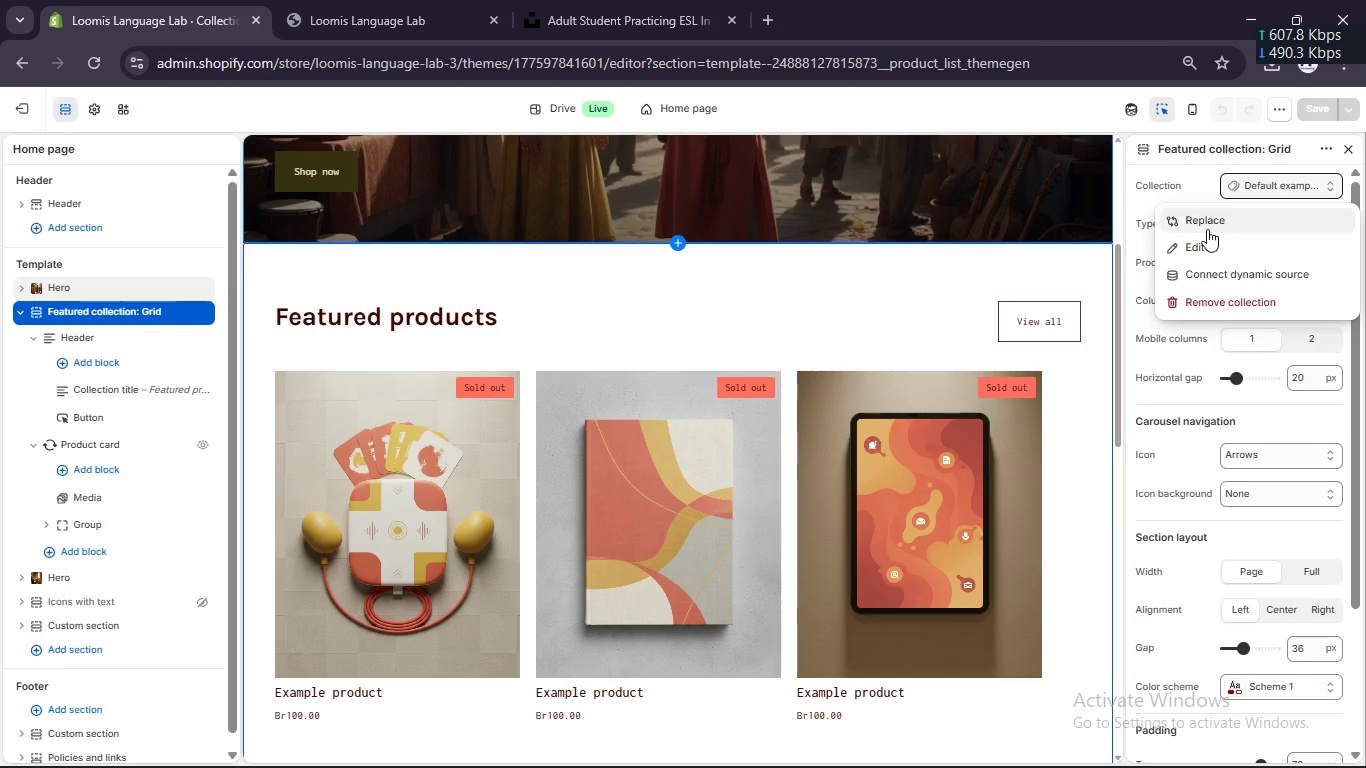 
left_click([1205, 229])
 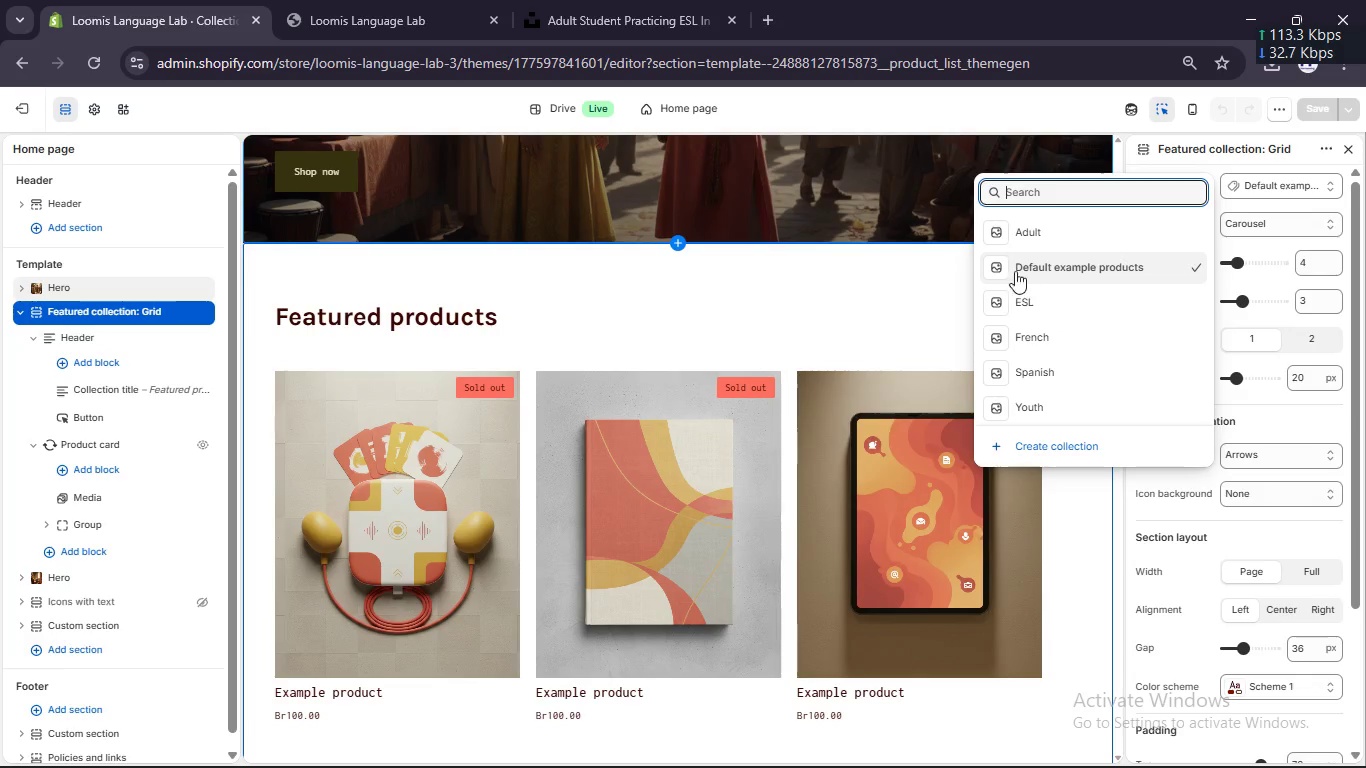 
left_click([994, 240])
 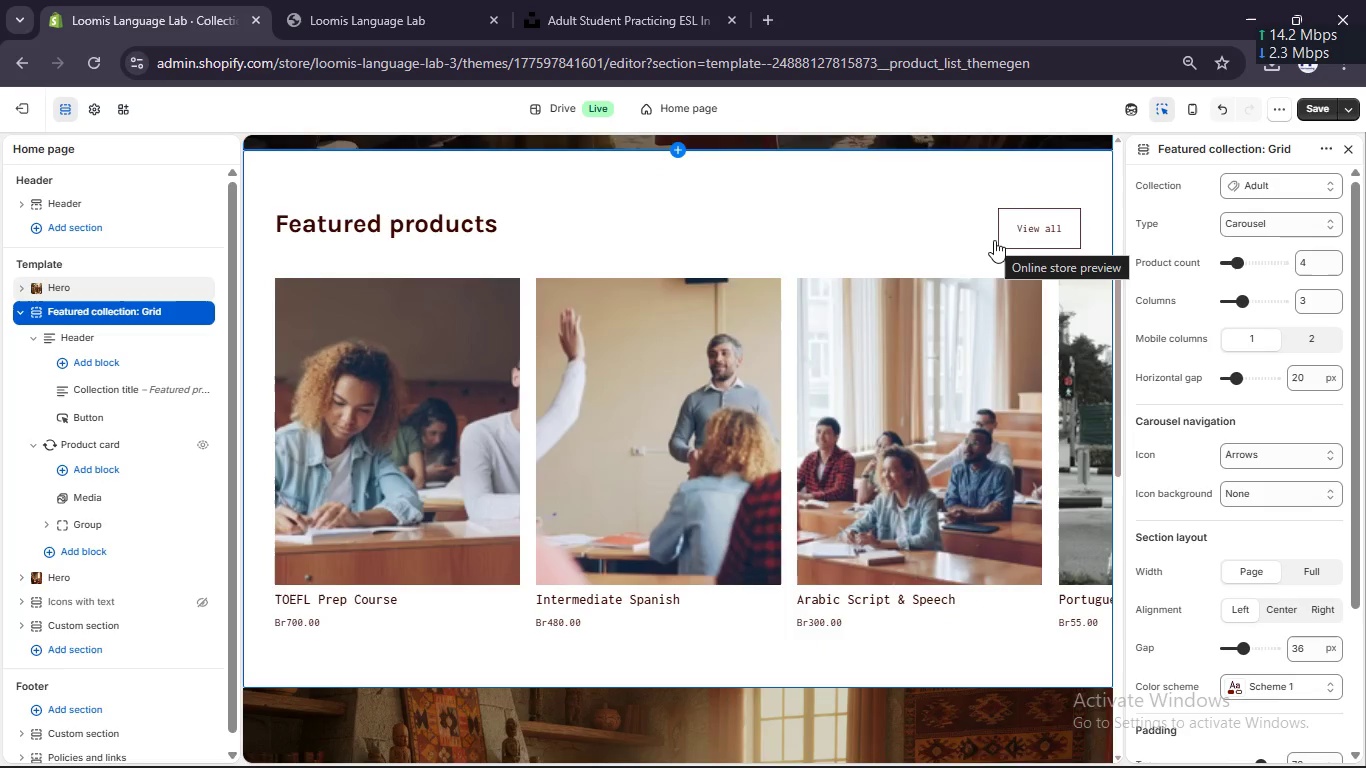 
scroll: coordinate [994, 240], scroll_direction: down, amount: 3.0
 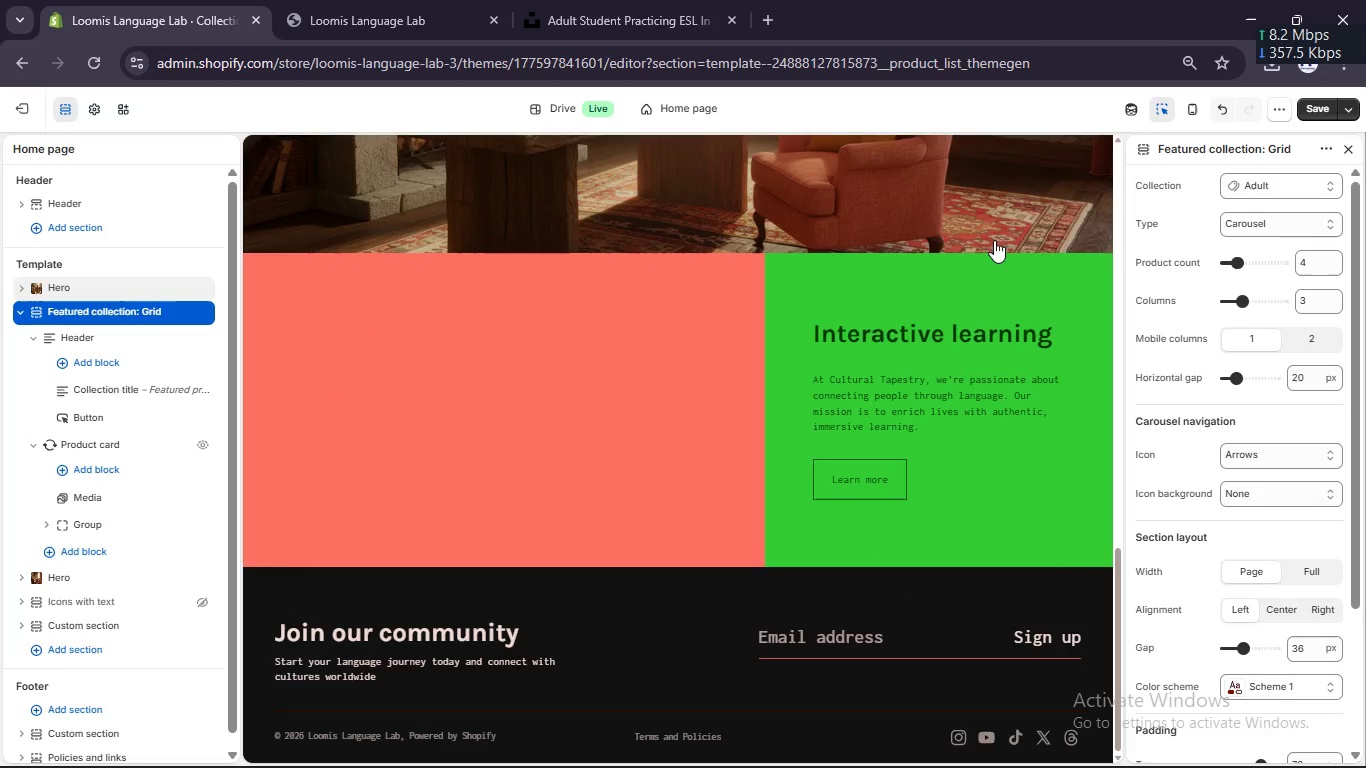 
left_click([812, 283])
 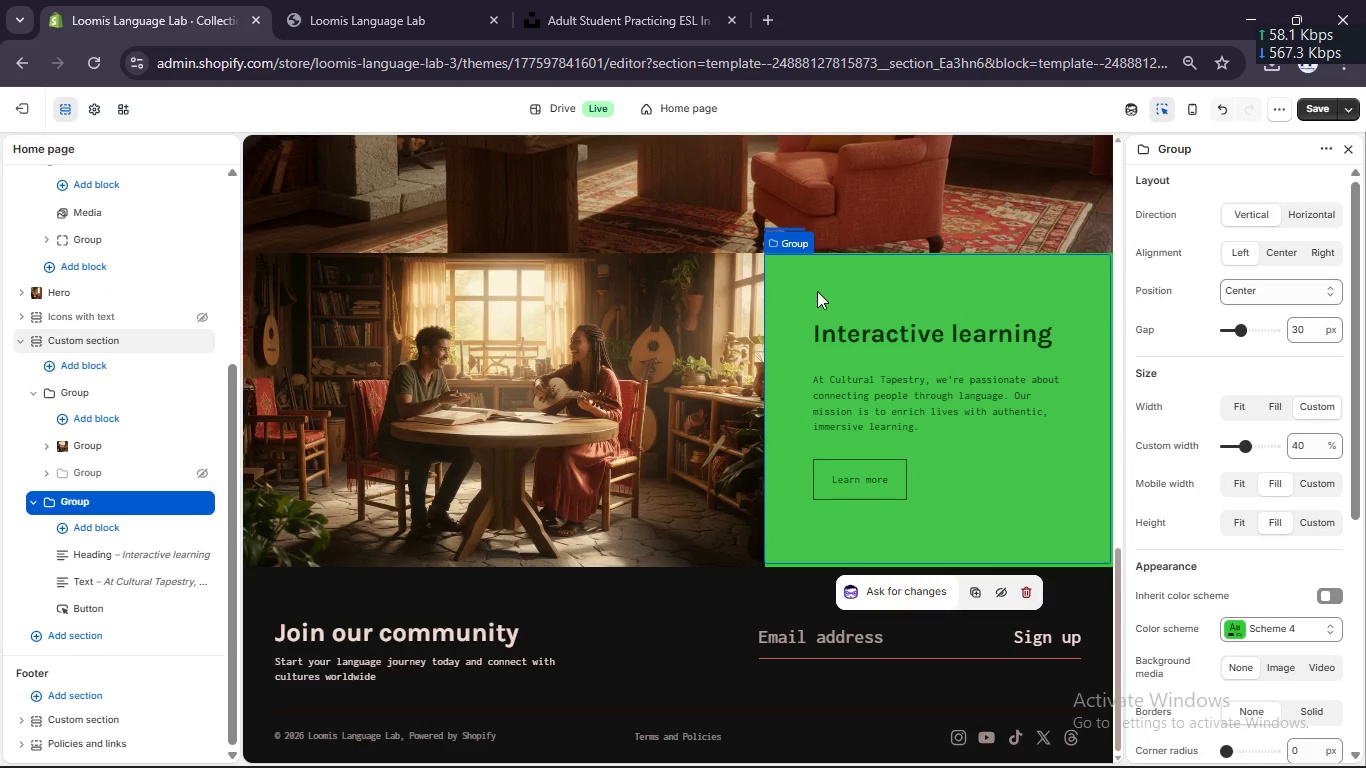 
scroll: coordinate [804, 275], scroll_direction: up, amount: 17.0
 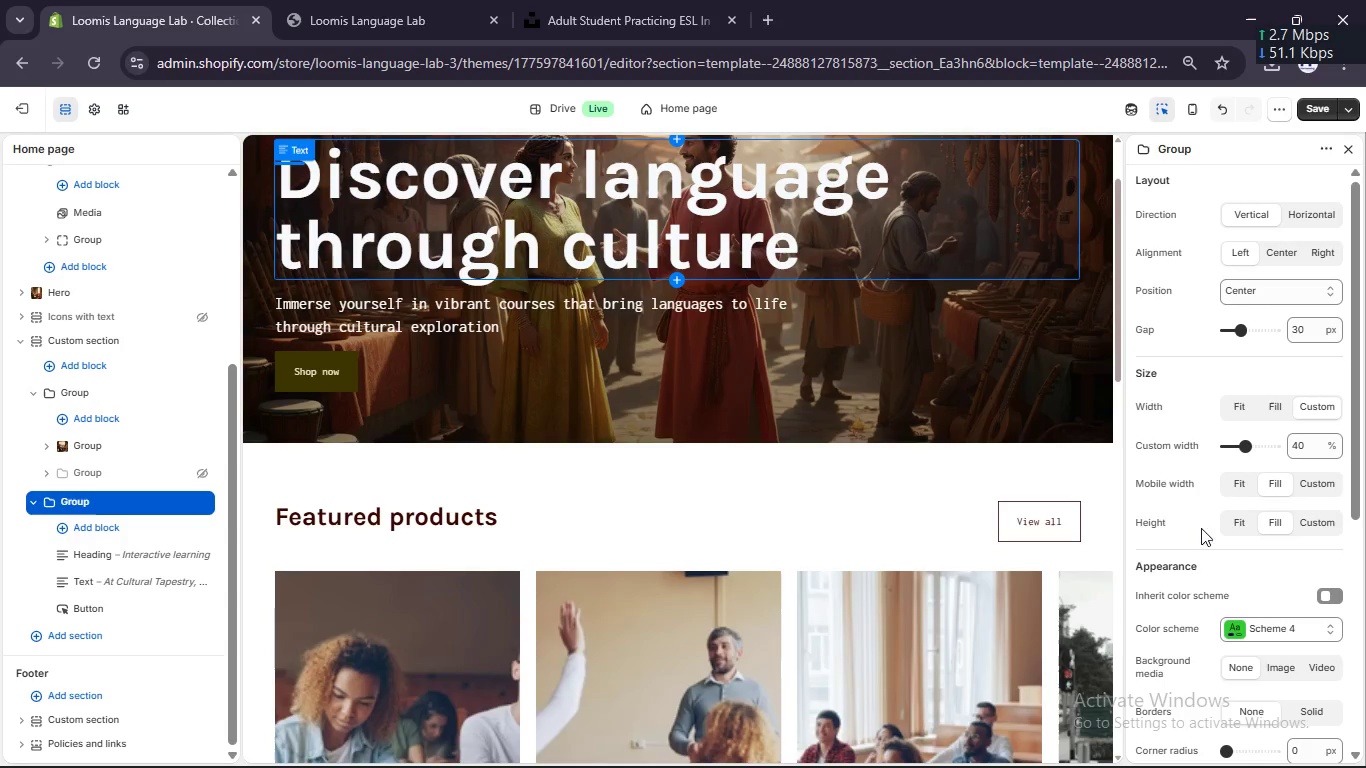 
scroll: coordinate [1222, 536], scroll_direction: down, amount: 4.0
 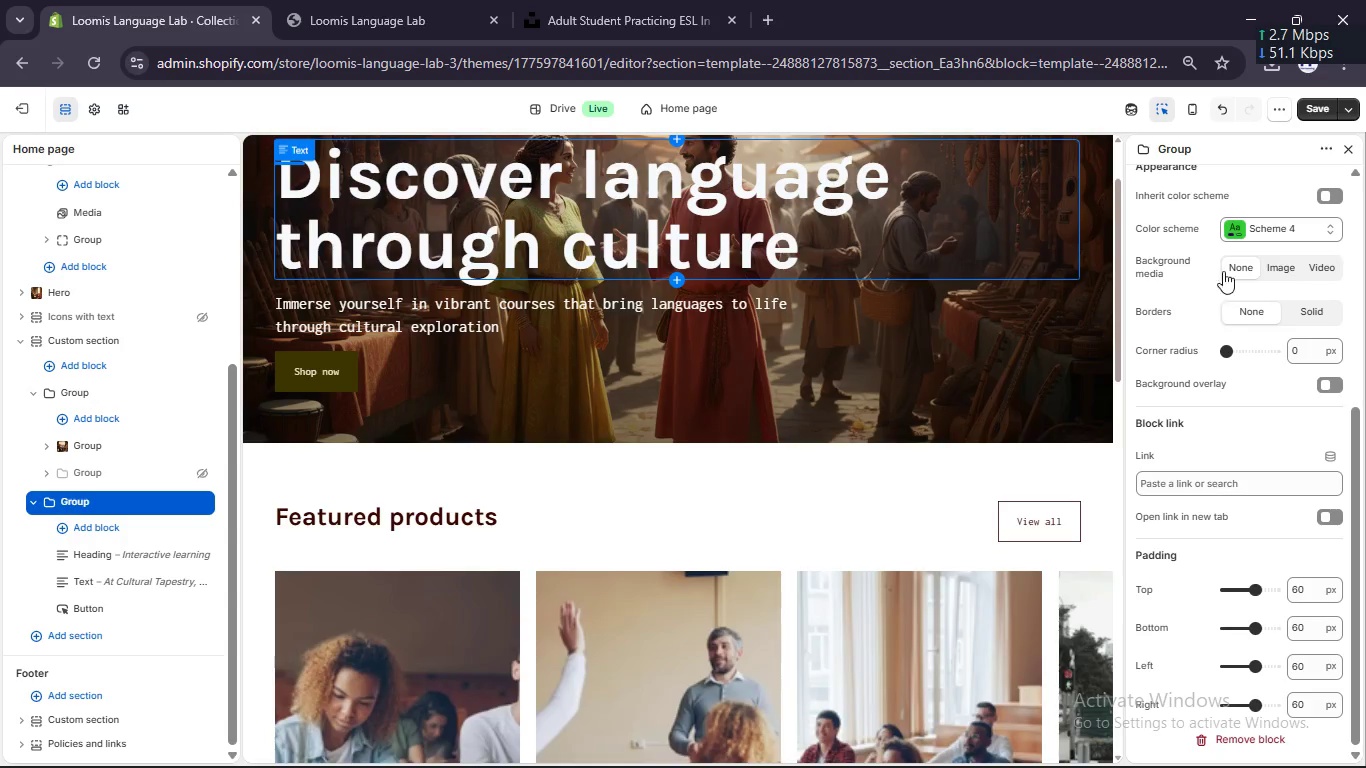 
left_click([1238, 234])
 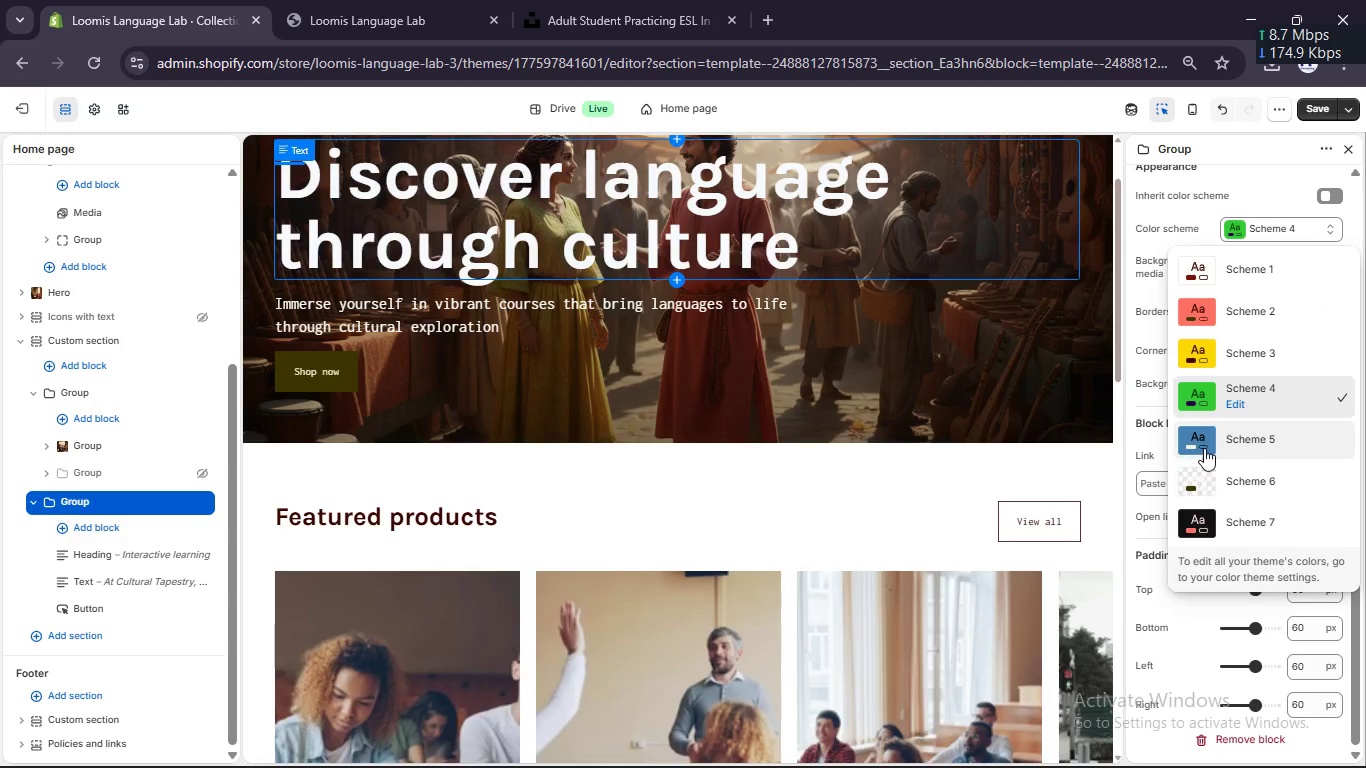 
left_click([1192, 519])
 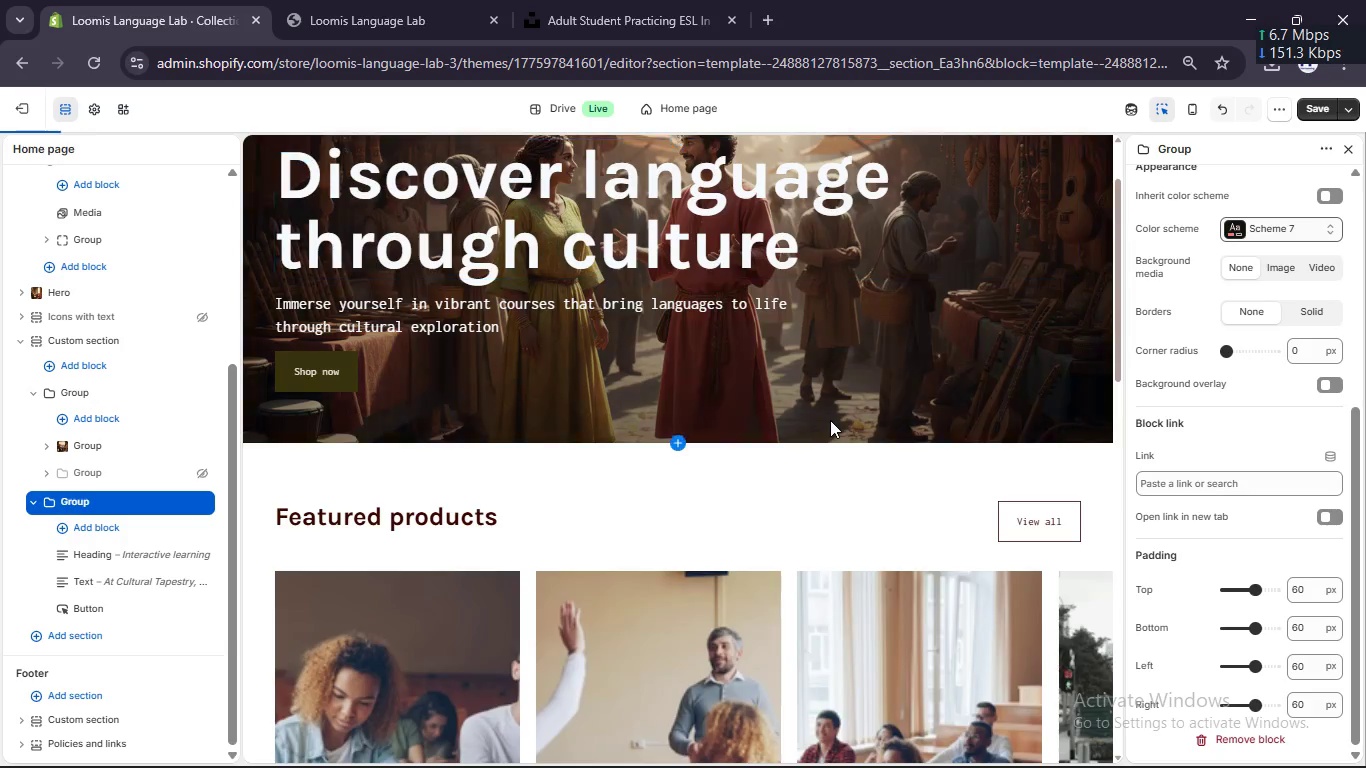 
scroll: coordinate [814, 404], scroll_direction: down, amount: 19.0
 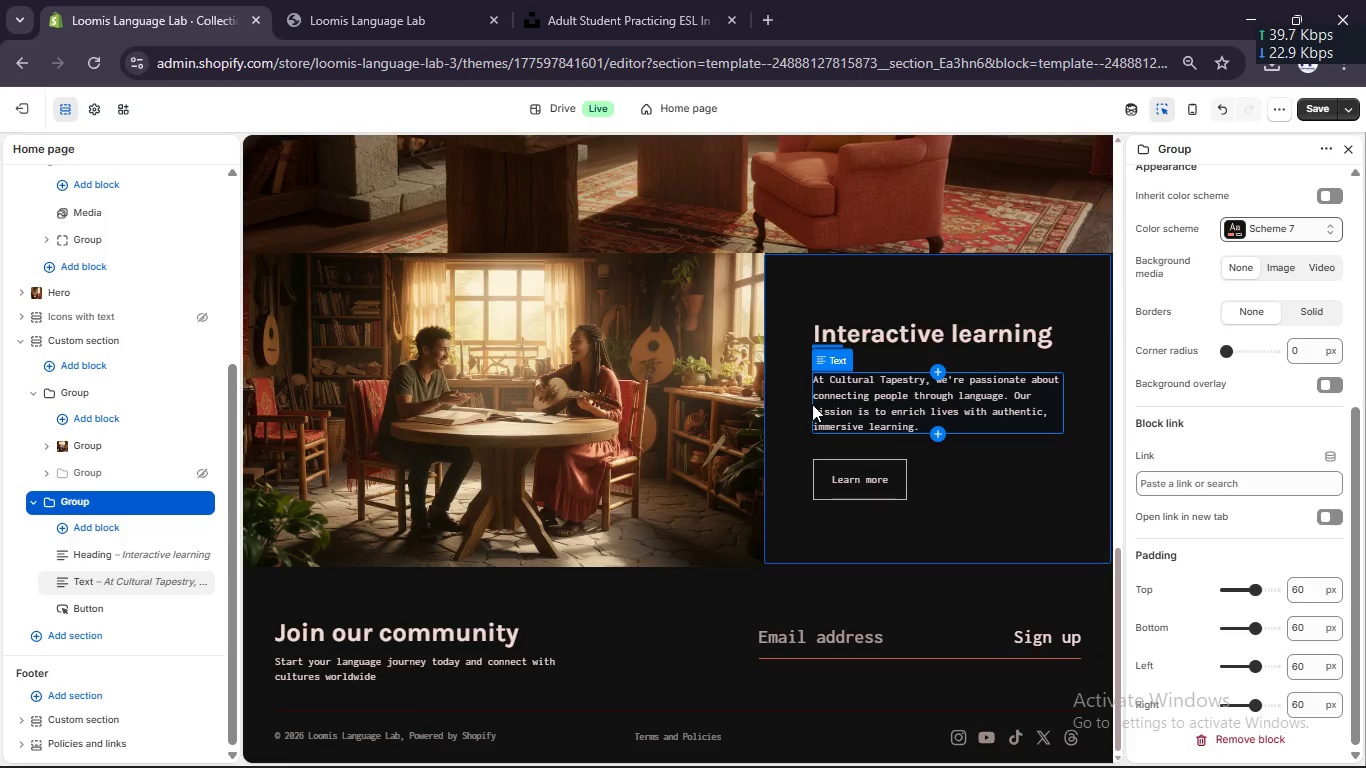 
scroll: coordinate [793, 387], scroll_direction: up, amount: 19.0
 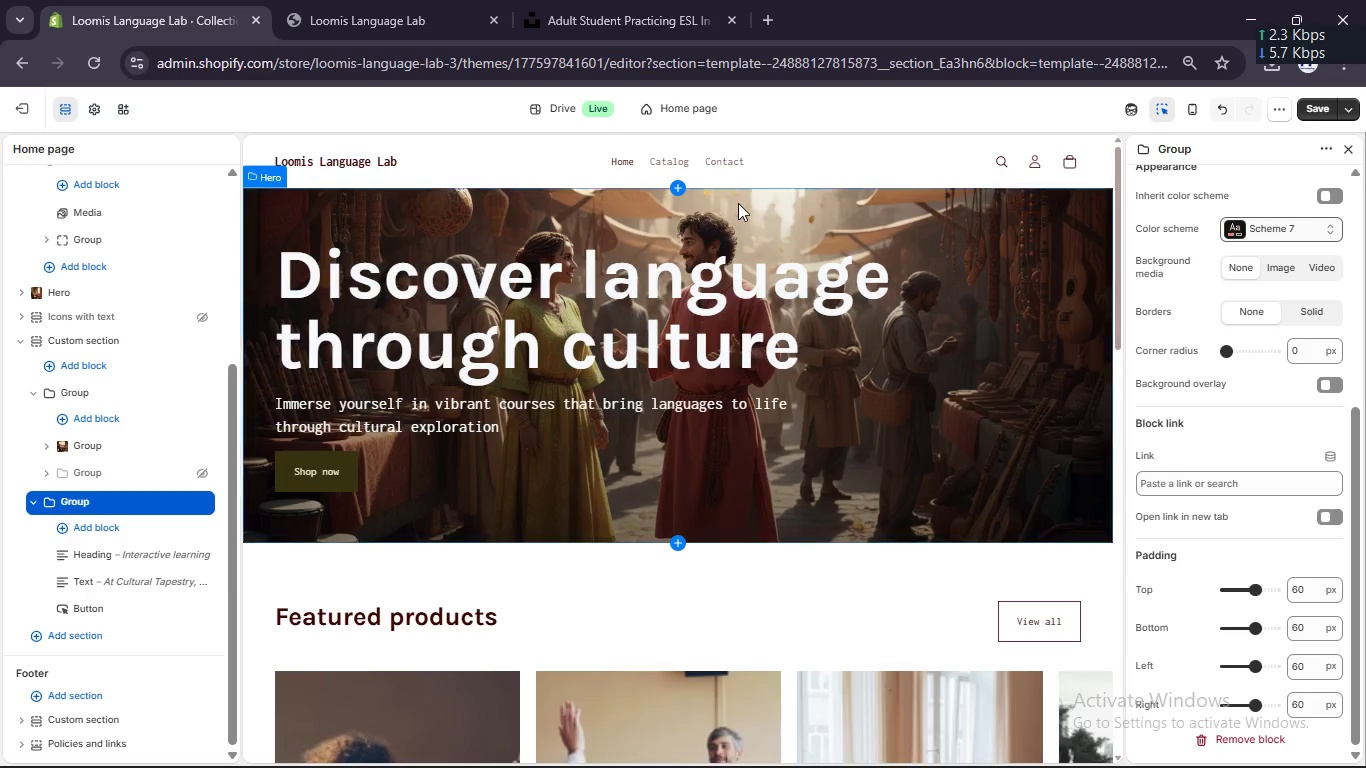 
left_click([738, 203])
 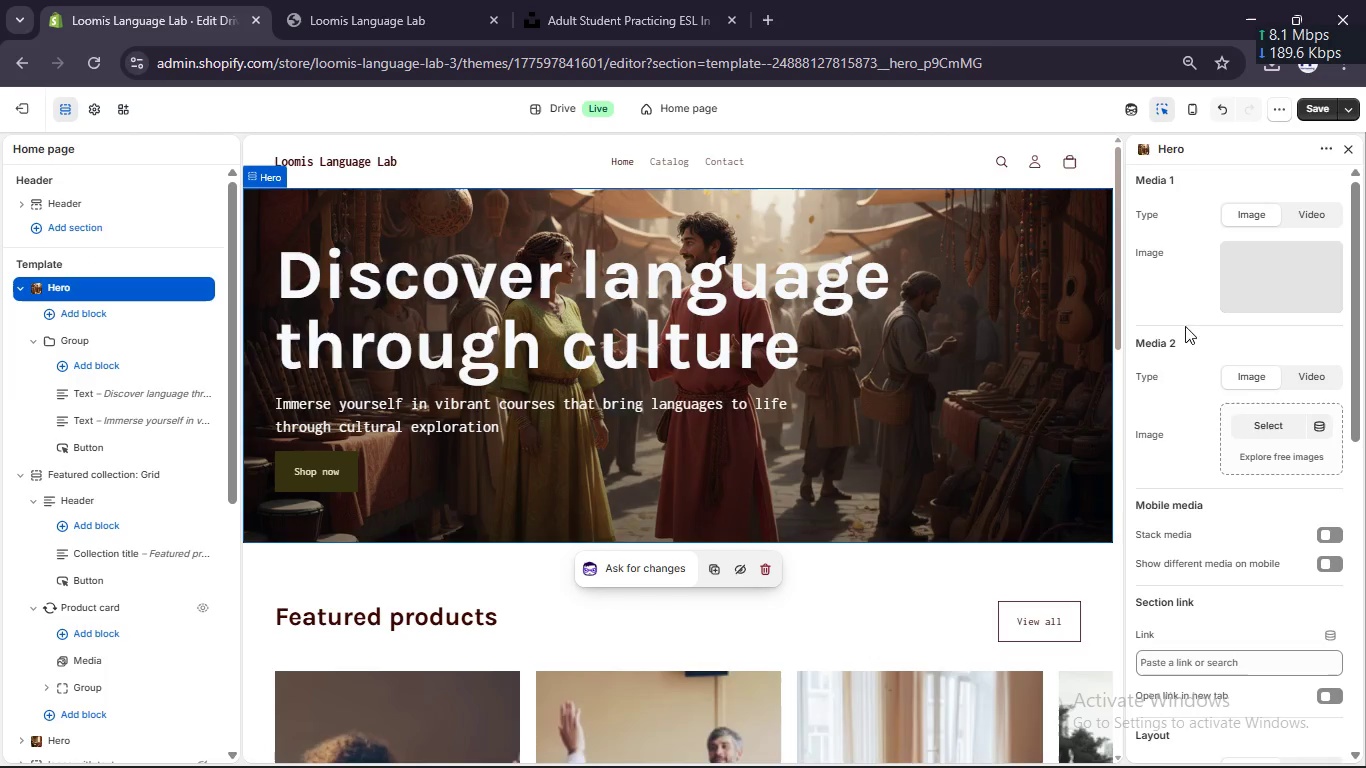 
scroll: coordinate [1246, 332], scroll_direction: down, amount: 3.0
 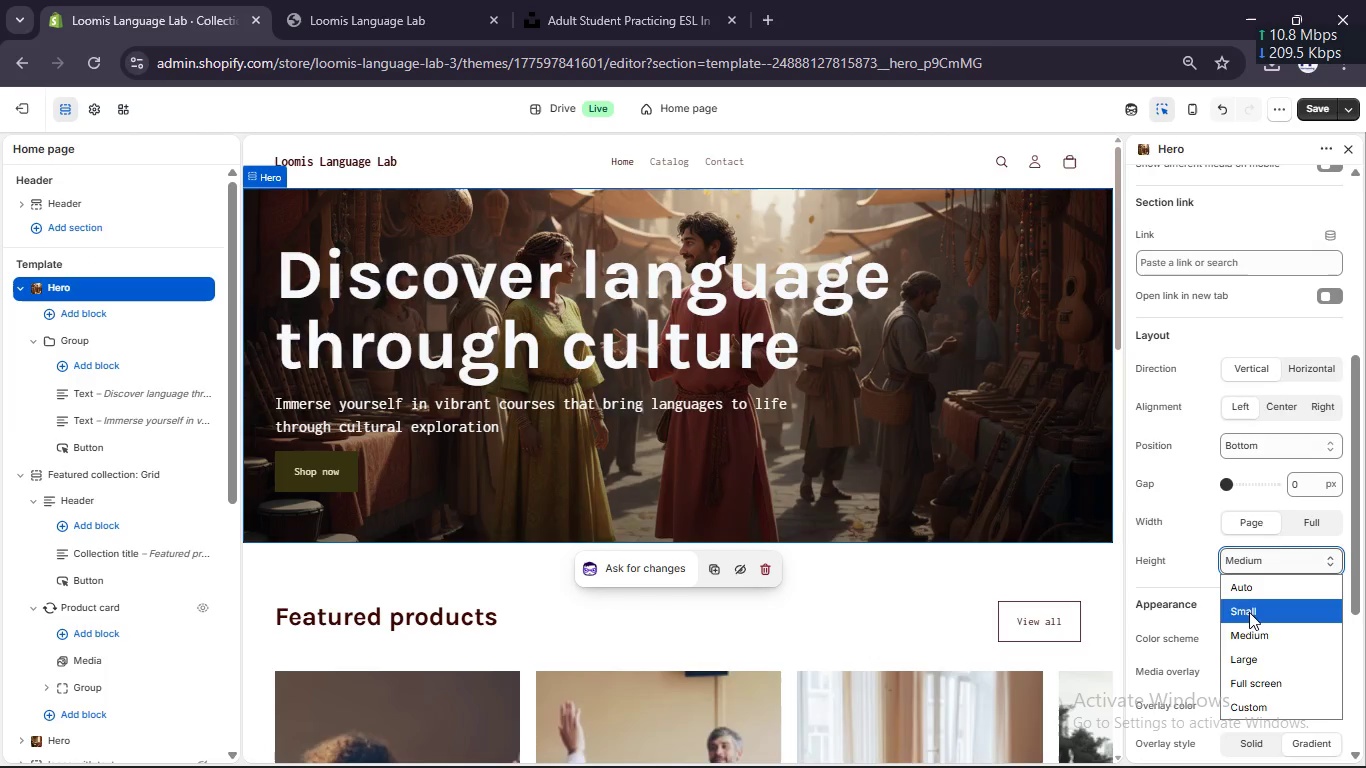 
left_click([1256, 681])
 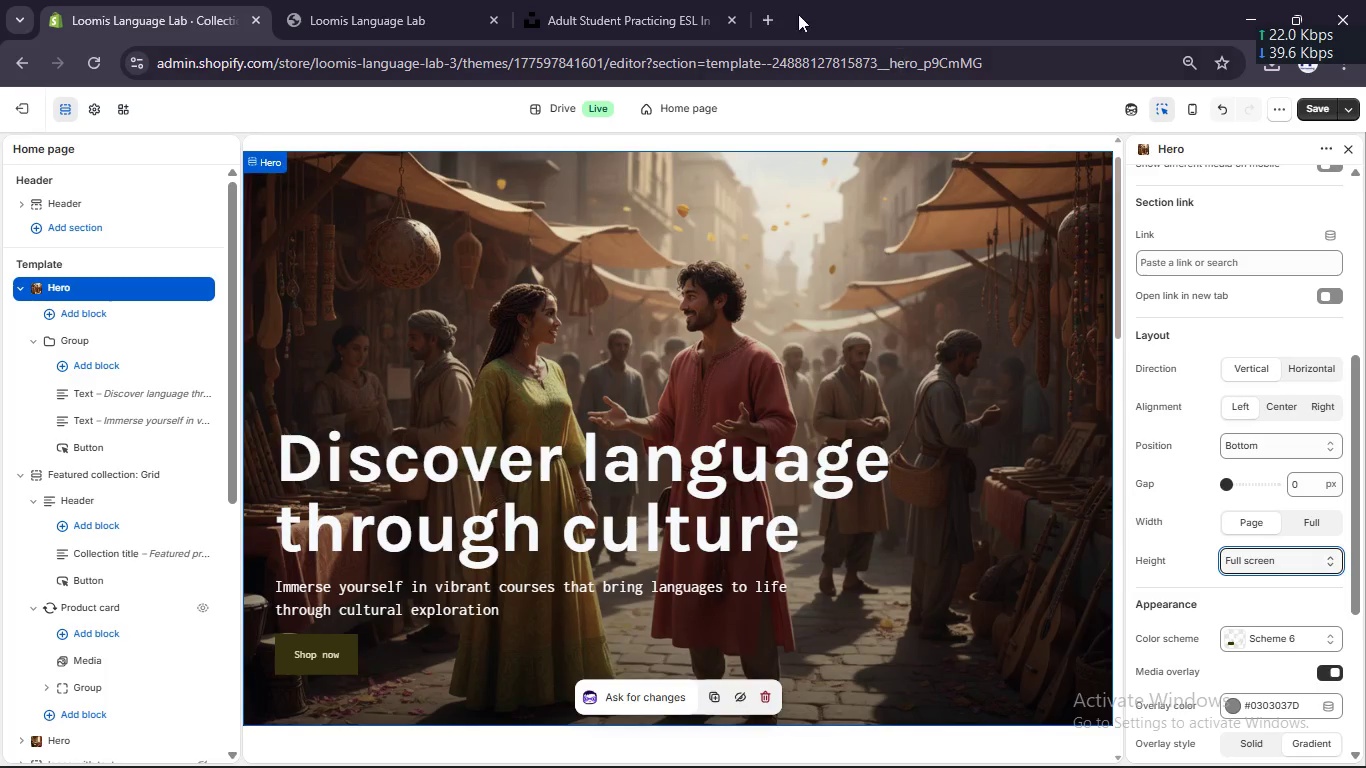 
left_click([438, 2])
 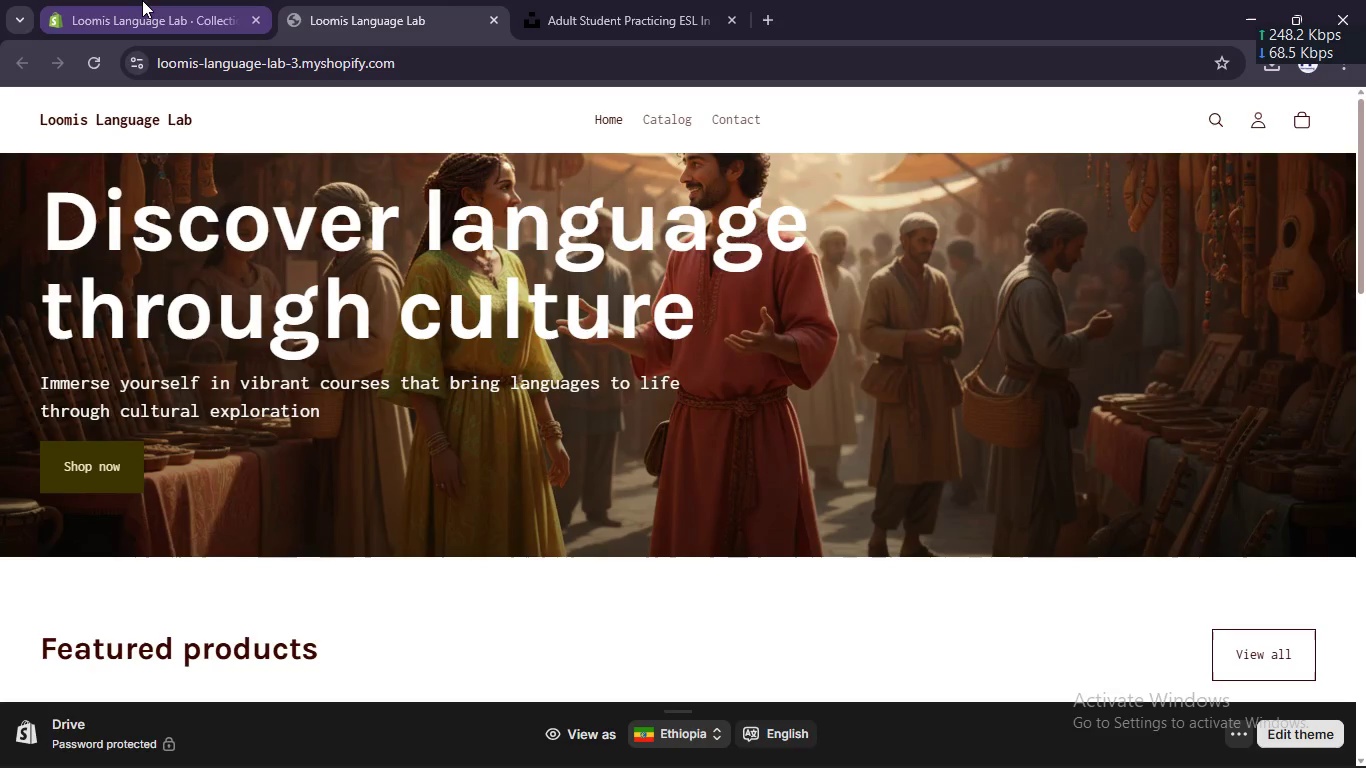 
left_click([142, 0])
 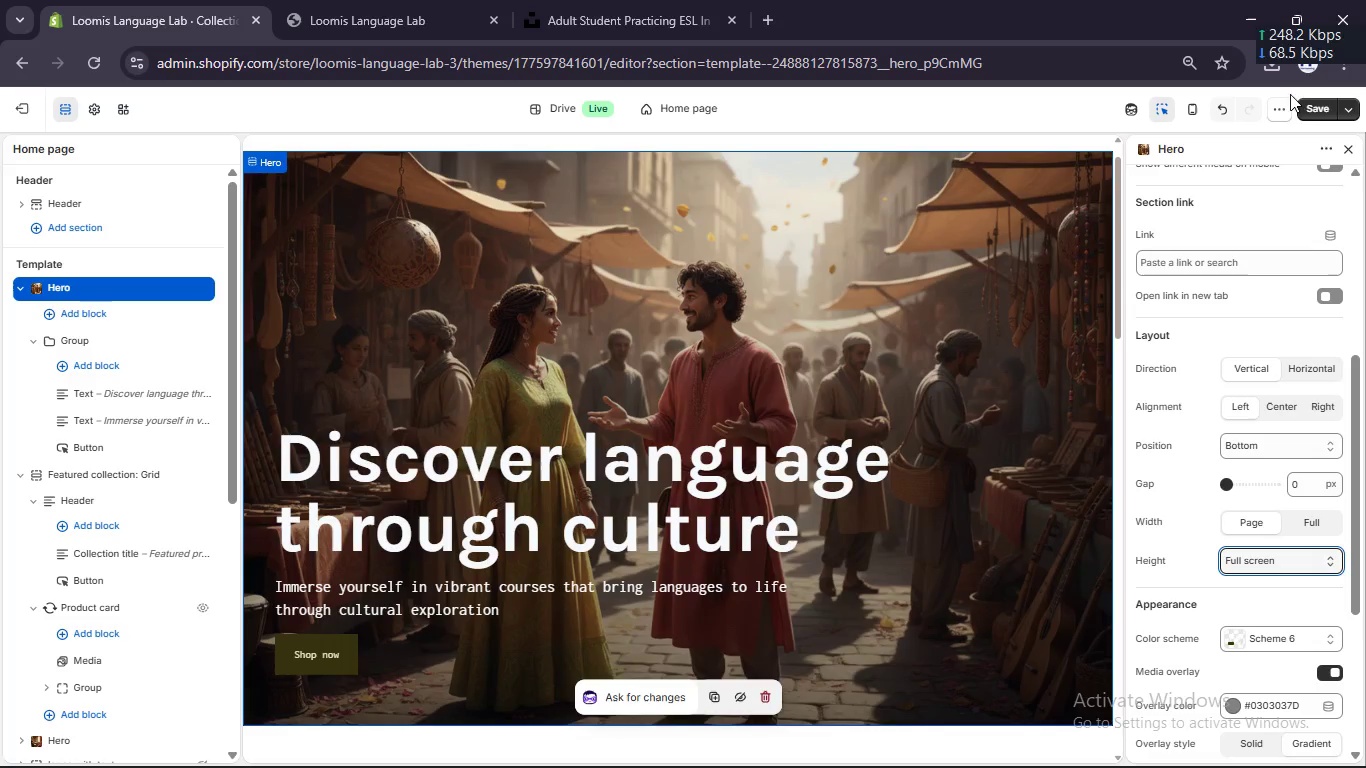 
left_click([1308, 107])
 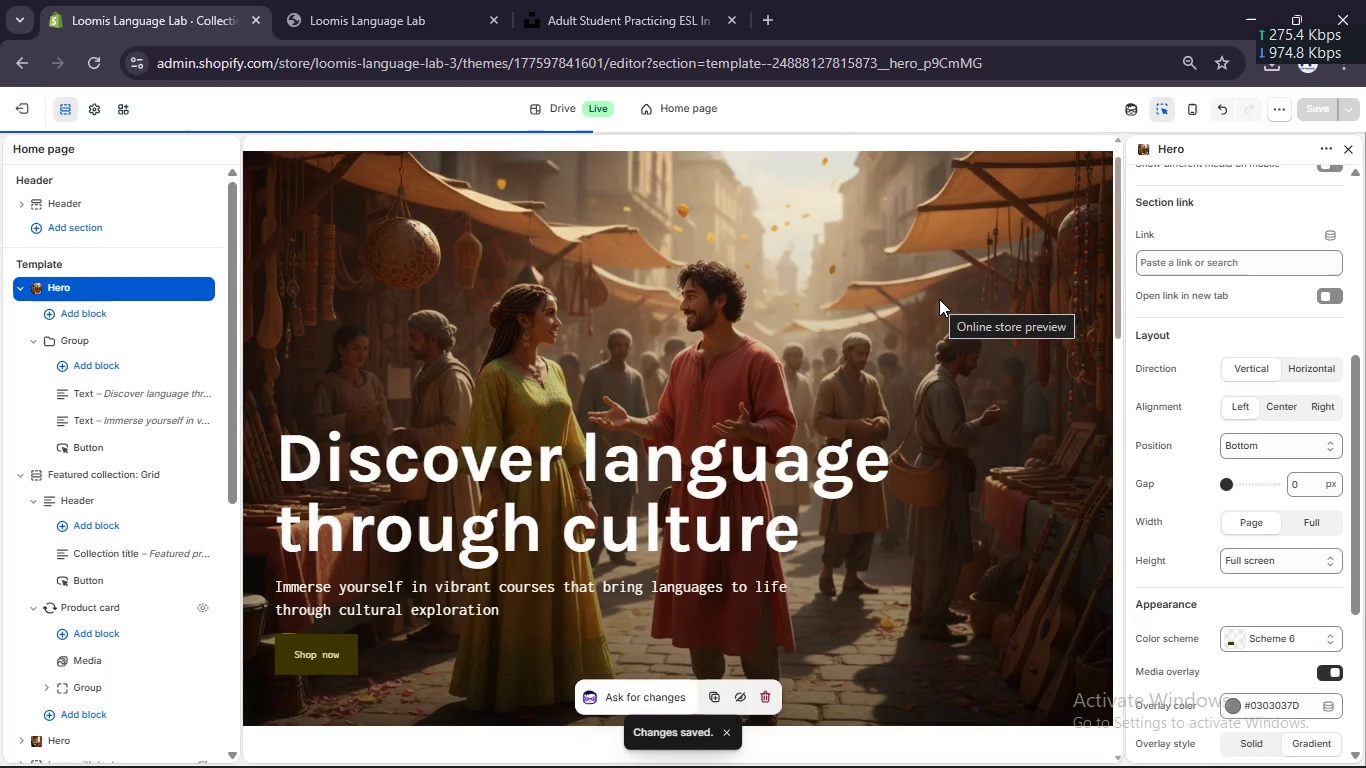 
mouse_move([475, 54])
 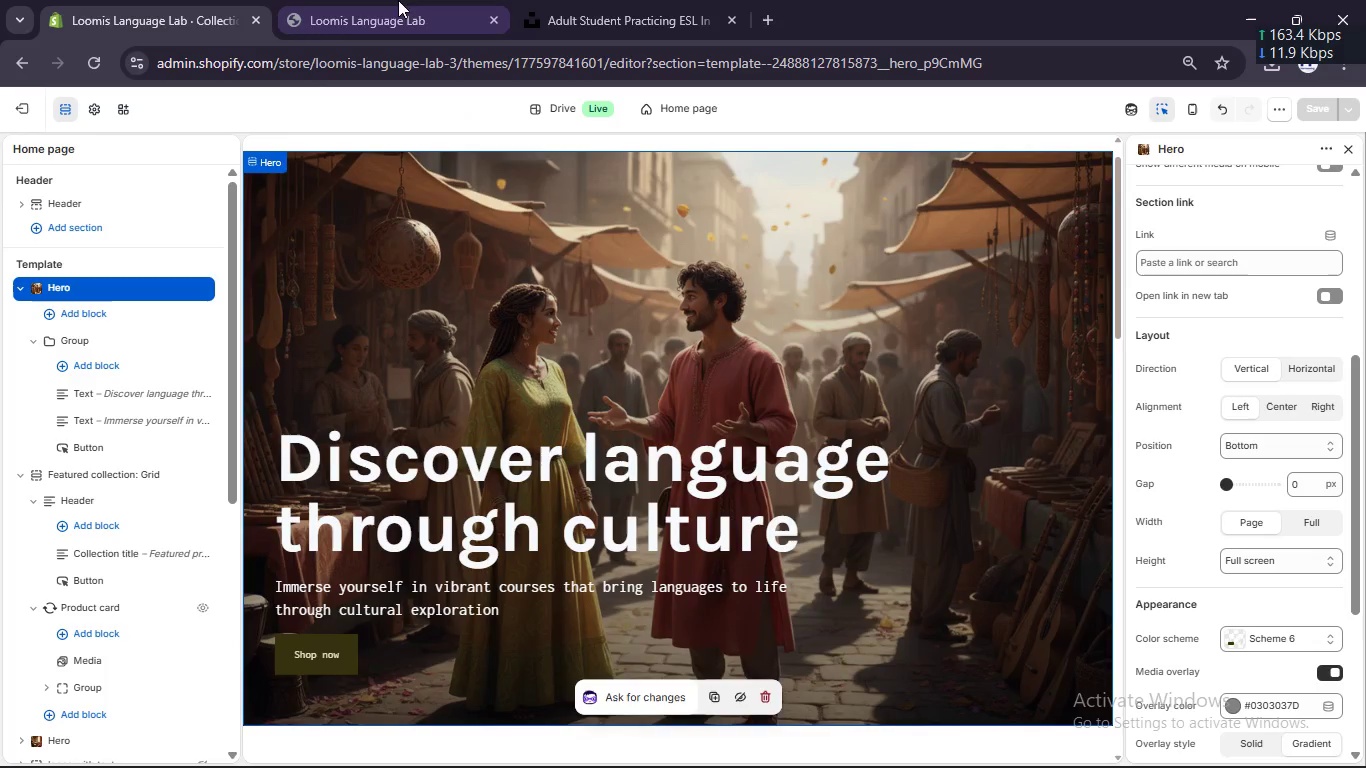 
left_click([363, 0])
 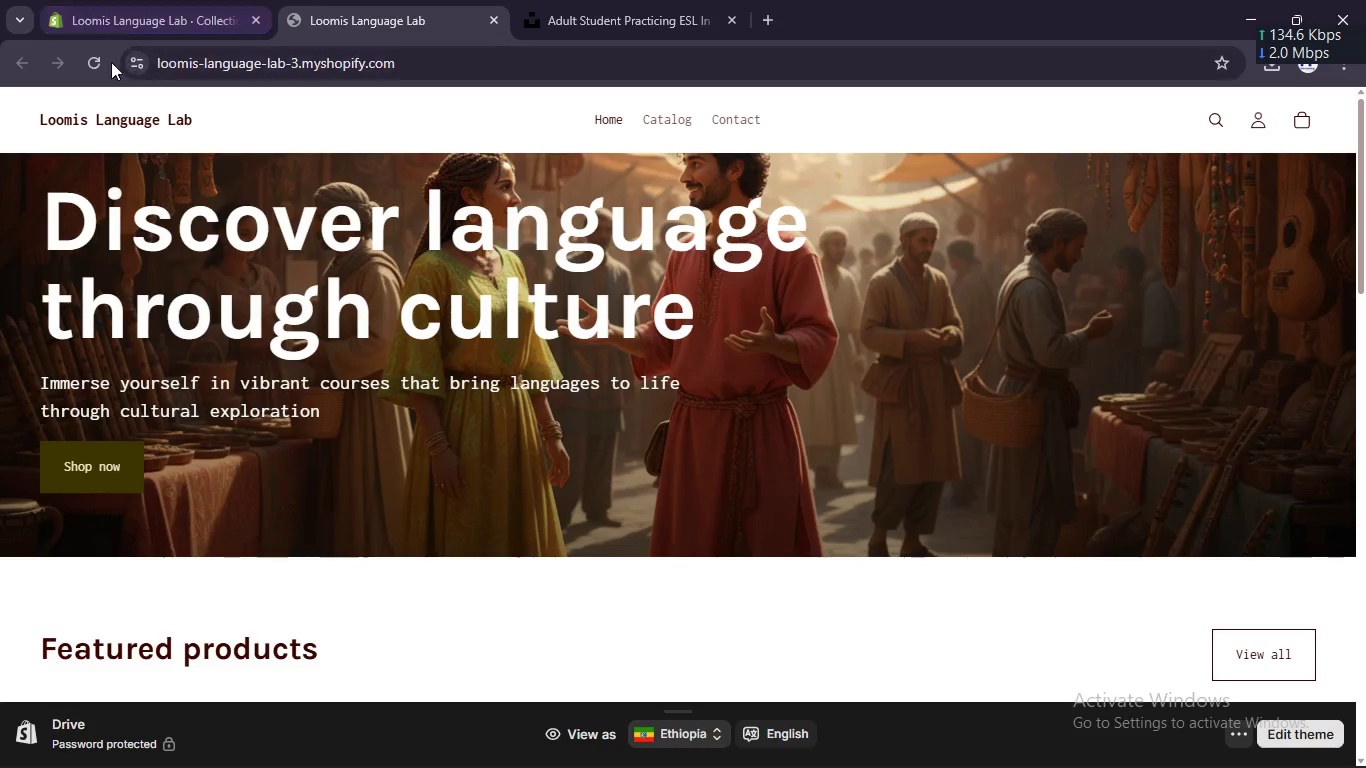 
left_click([102, 64])
 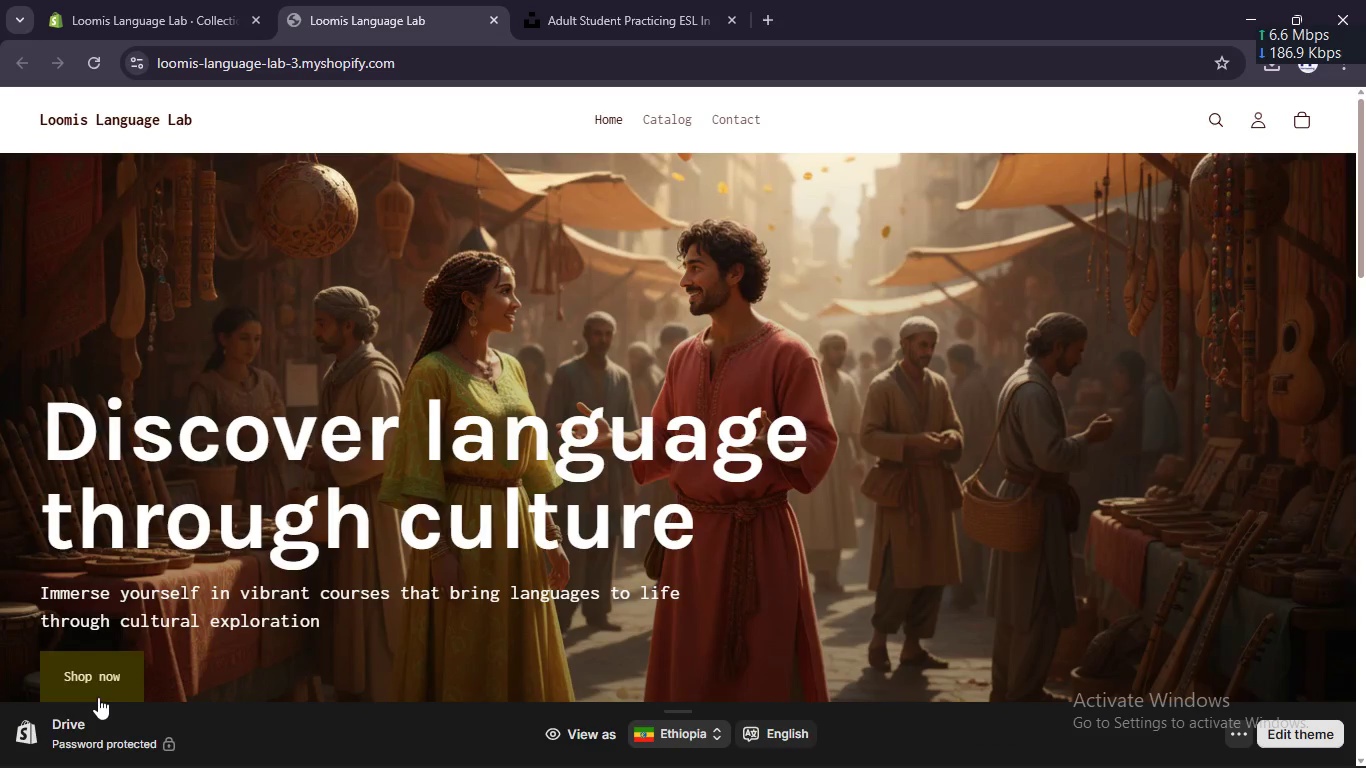 
wait(5.84)
 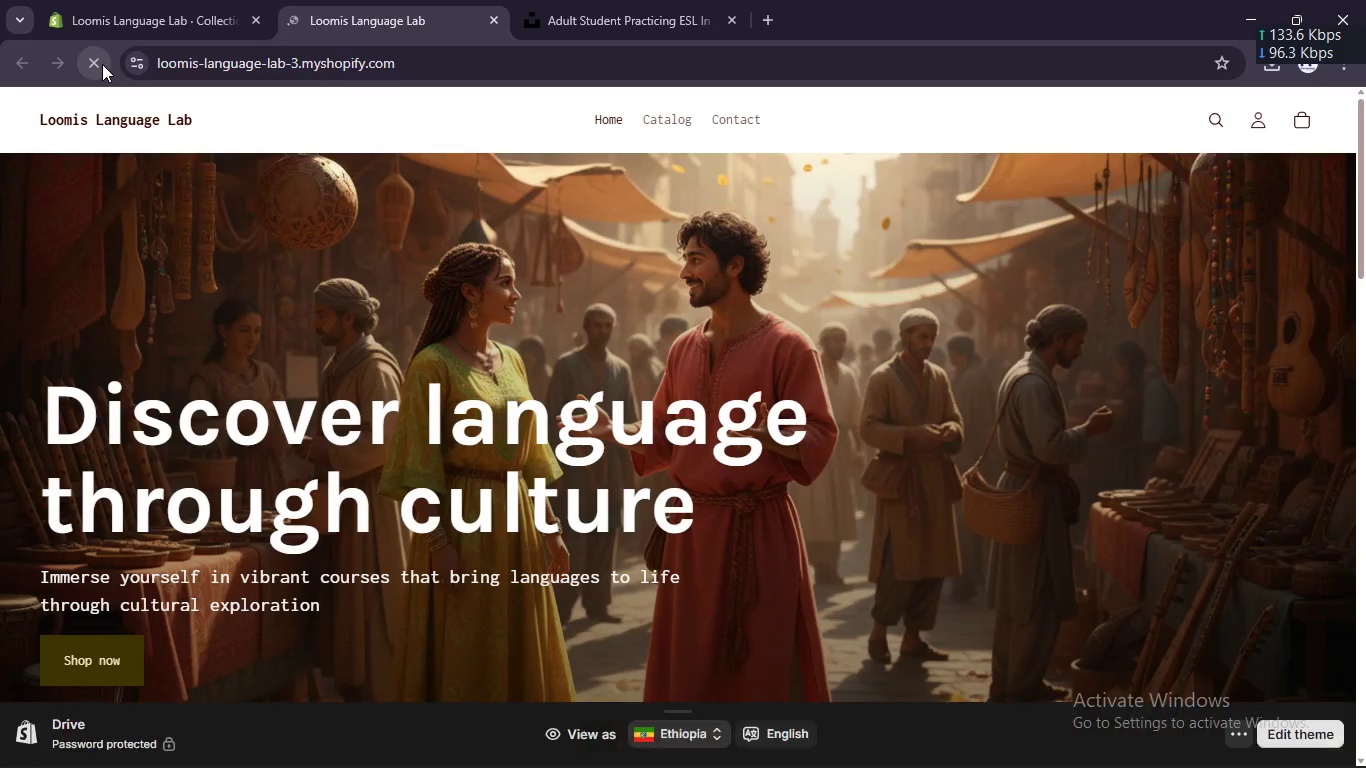 
left_click([1237, 737])
 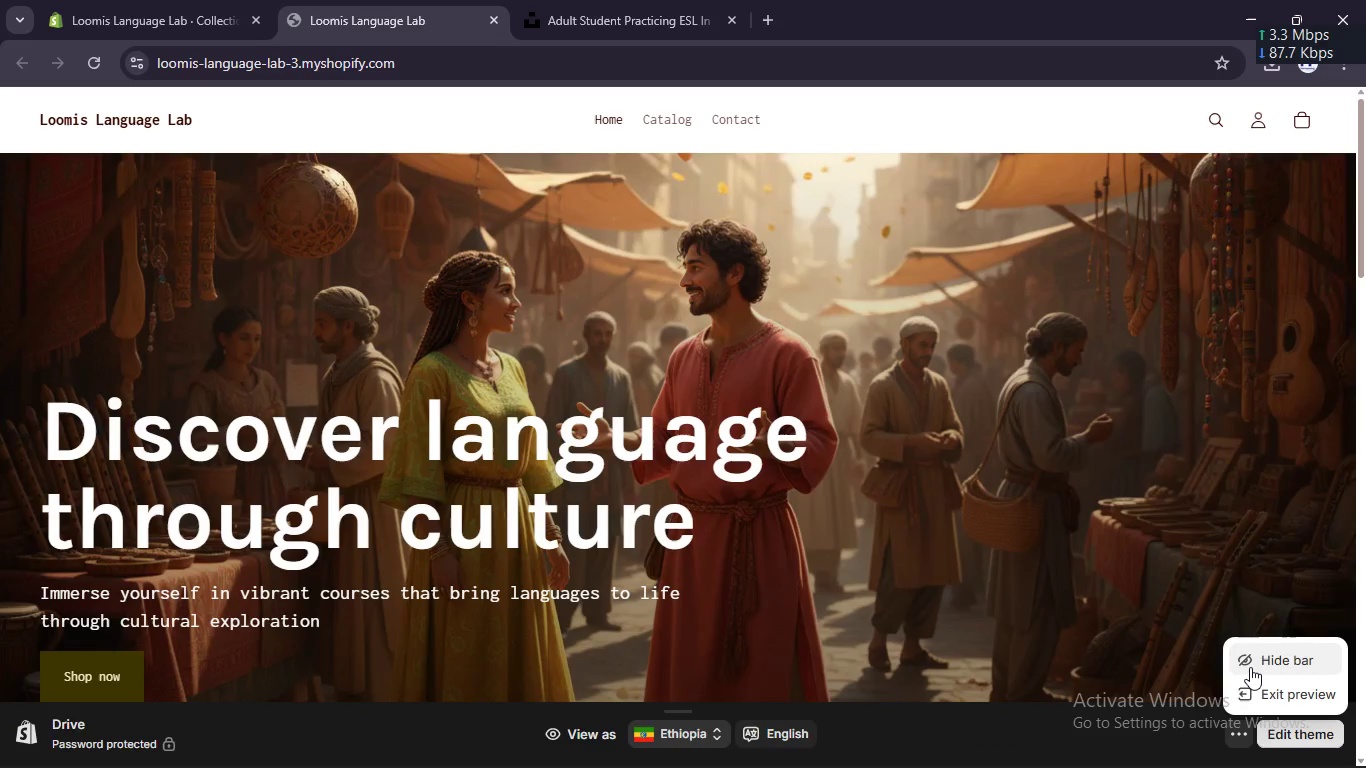 
left_click([1250, 664])
 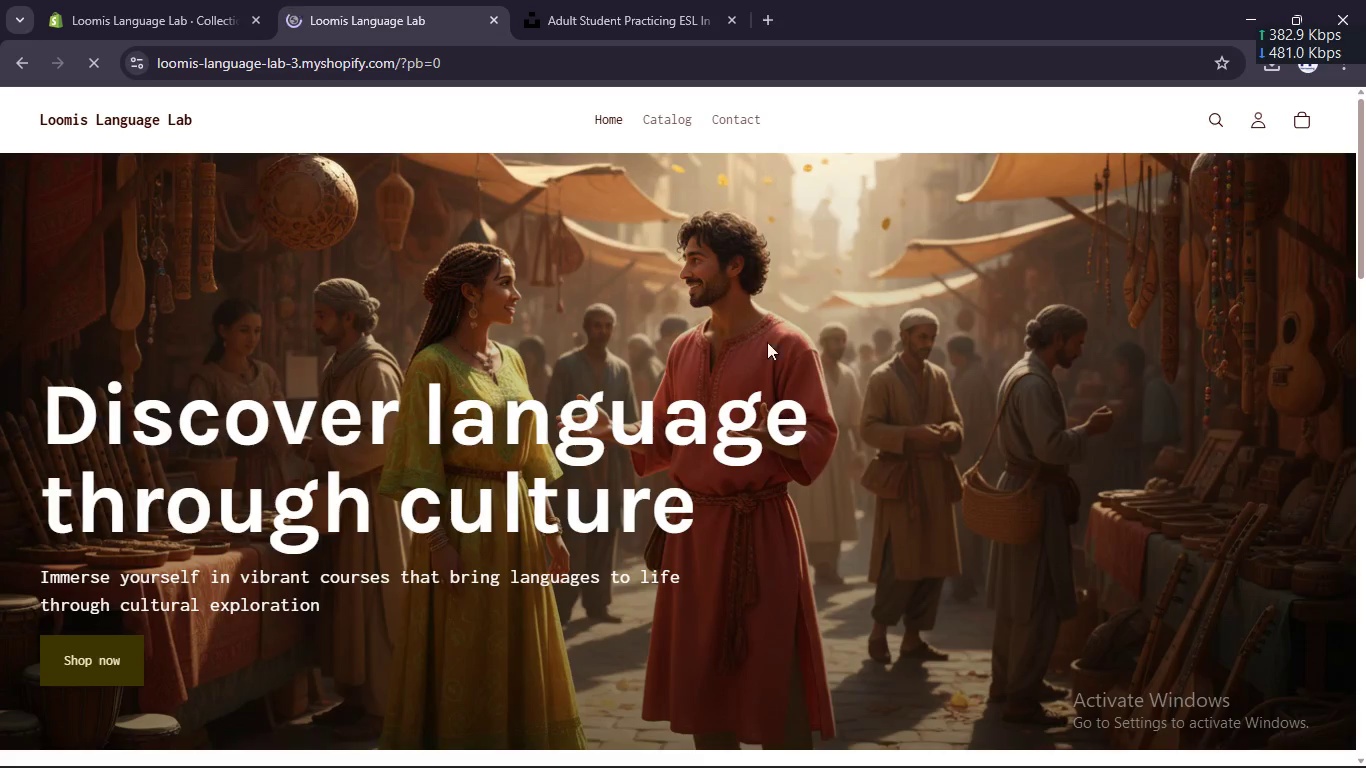 
left_click([89, 0])
 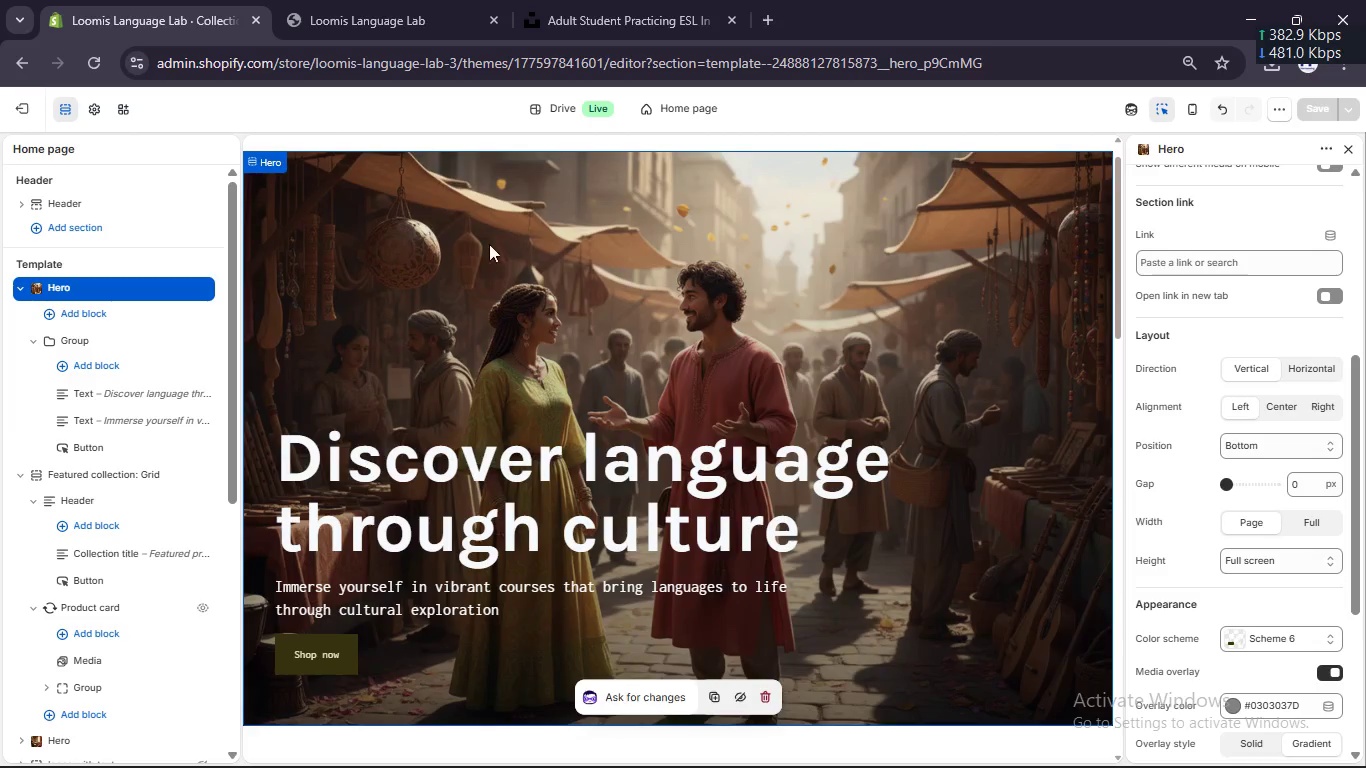 
scroll: coordinate [525, 319], scroll_direction: up, amount: 2.0
 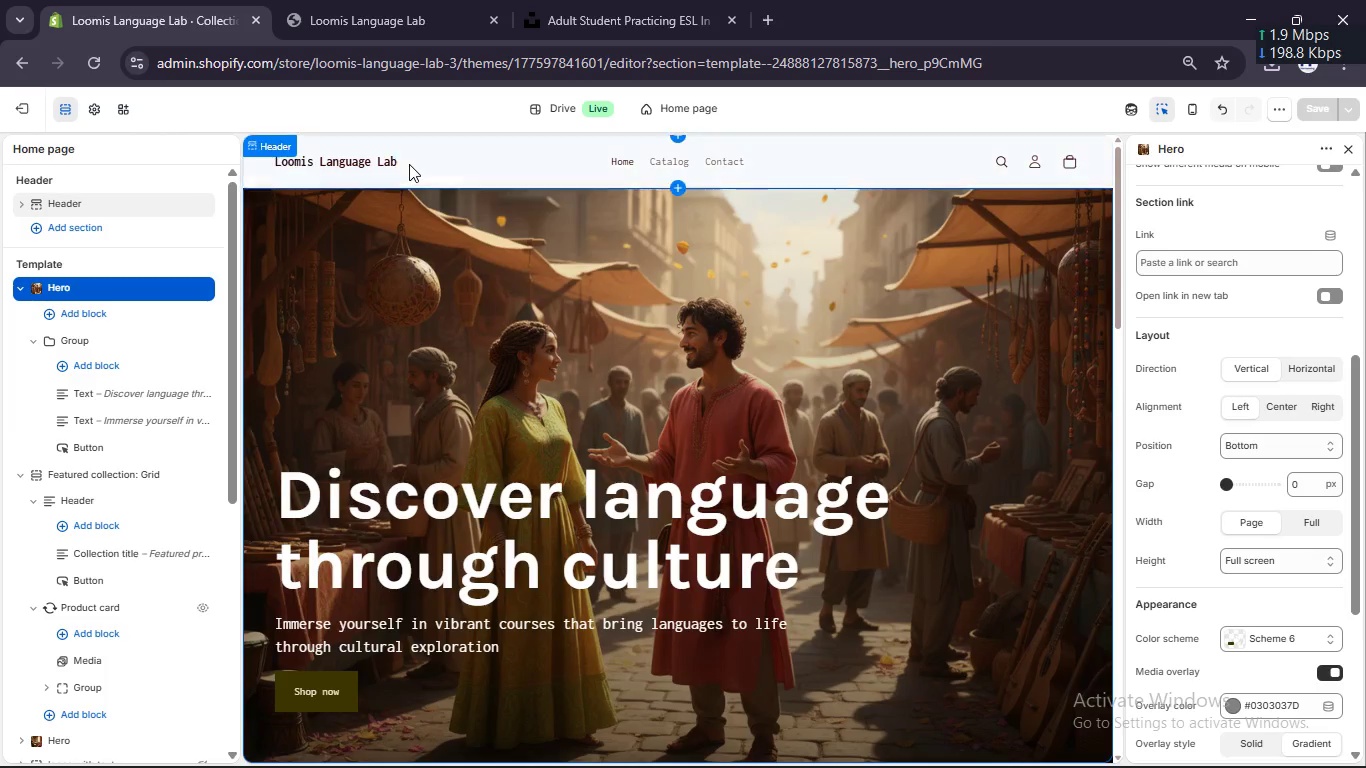 
left_click([409, 164])
 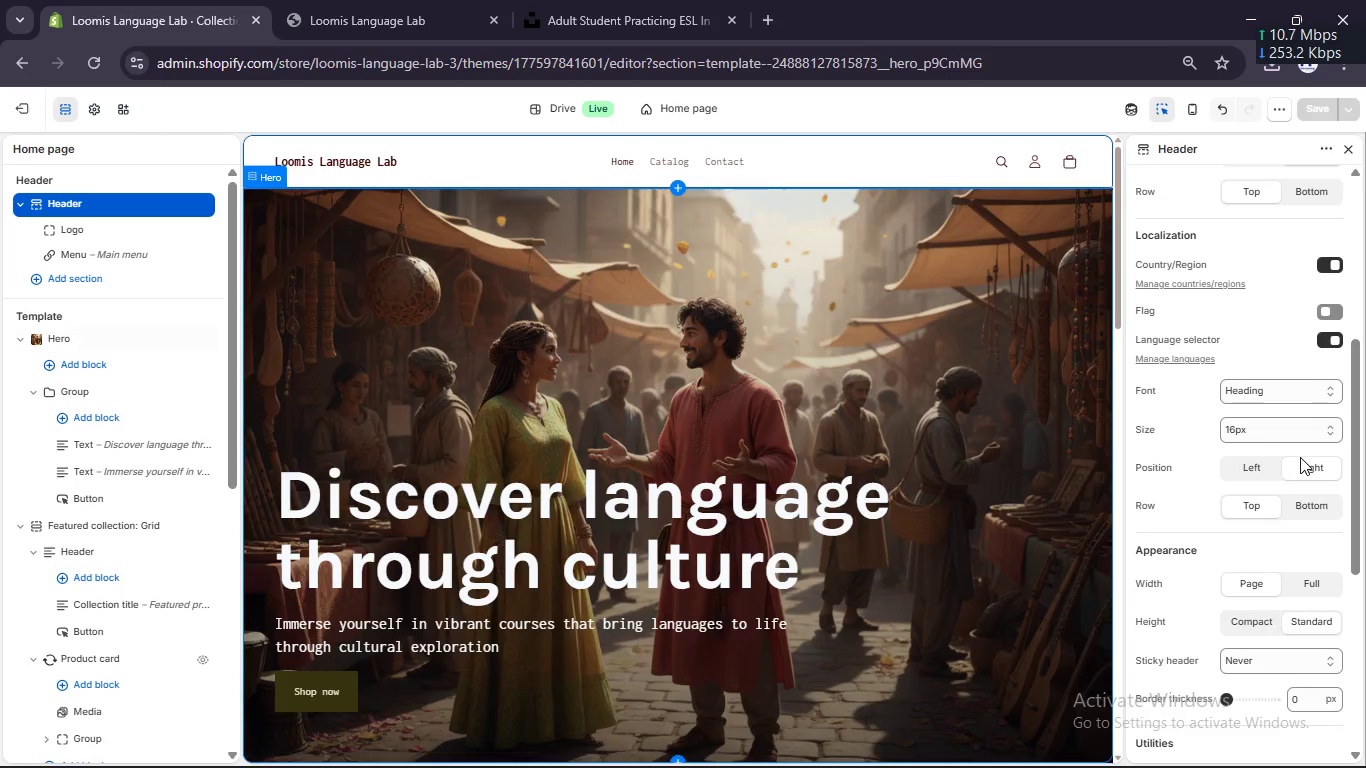 
scroll: coordinate [1301, 453], scroll_direction: down, amount: 2.0
 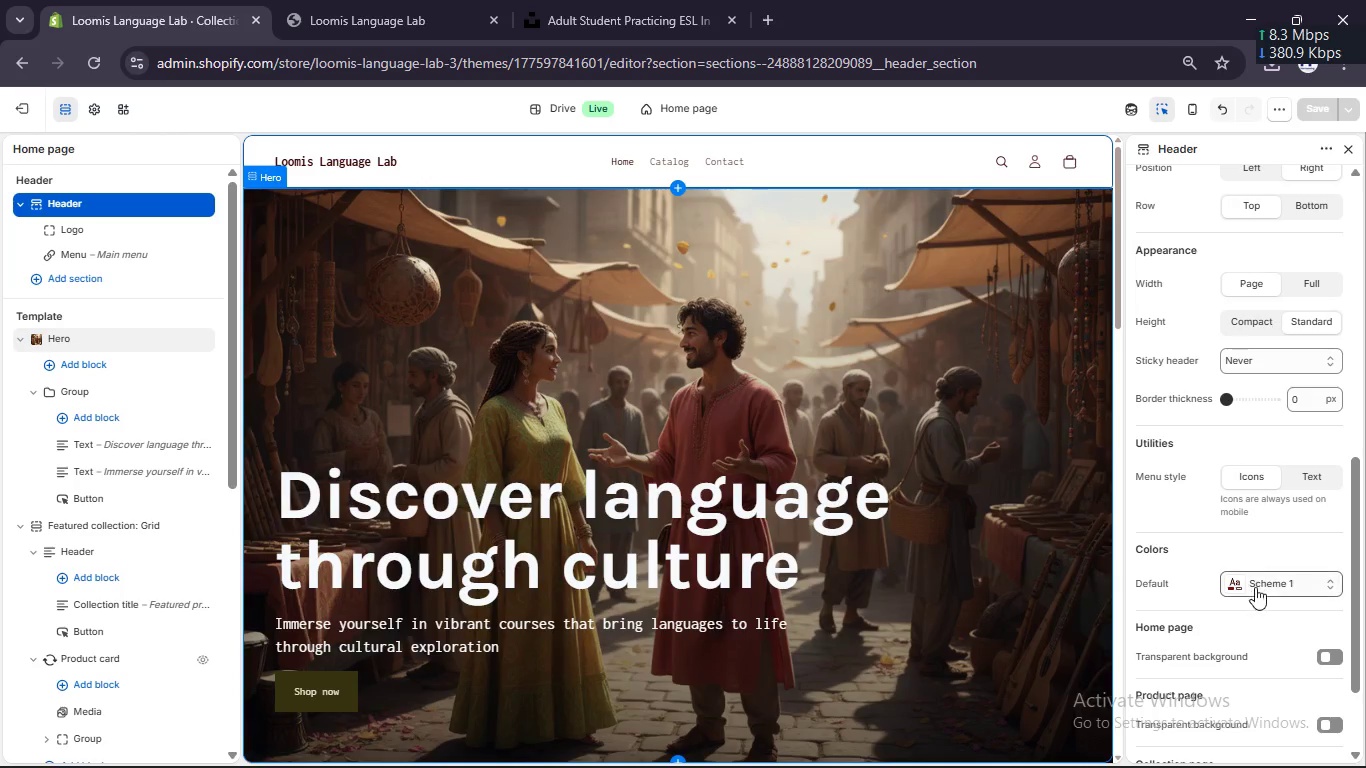 
left_click([1237, 589])
 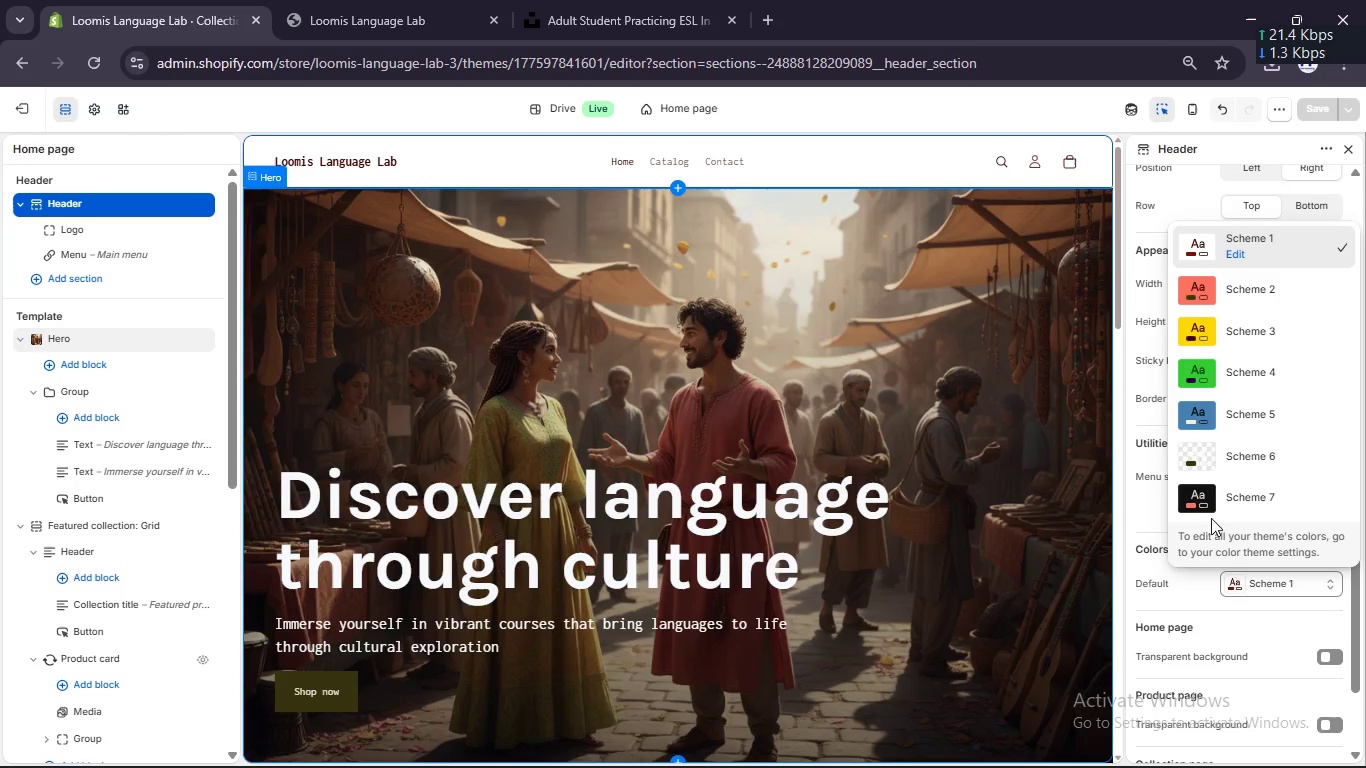 
left_click([1196, 501])
 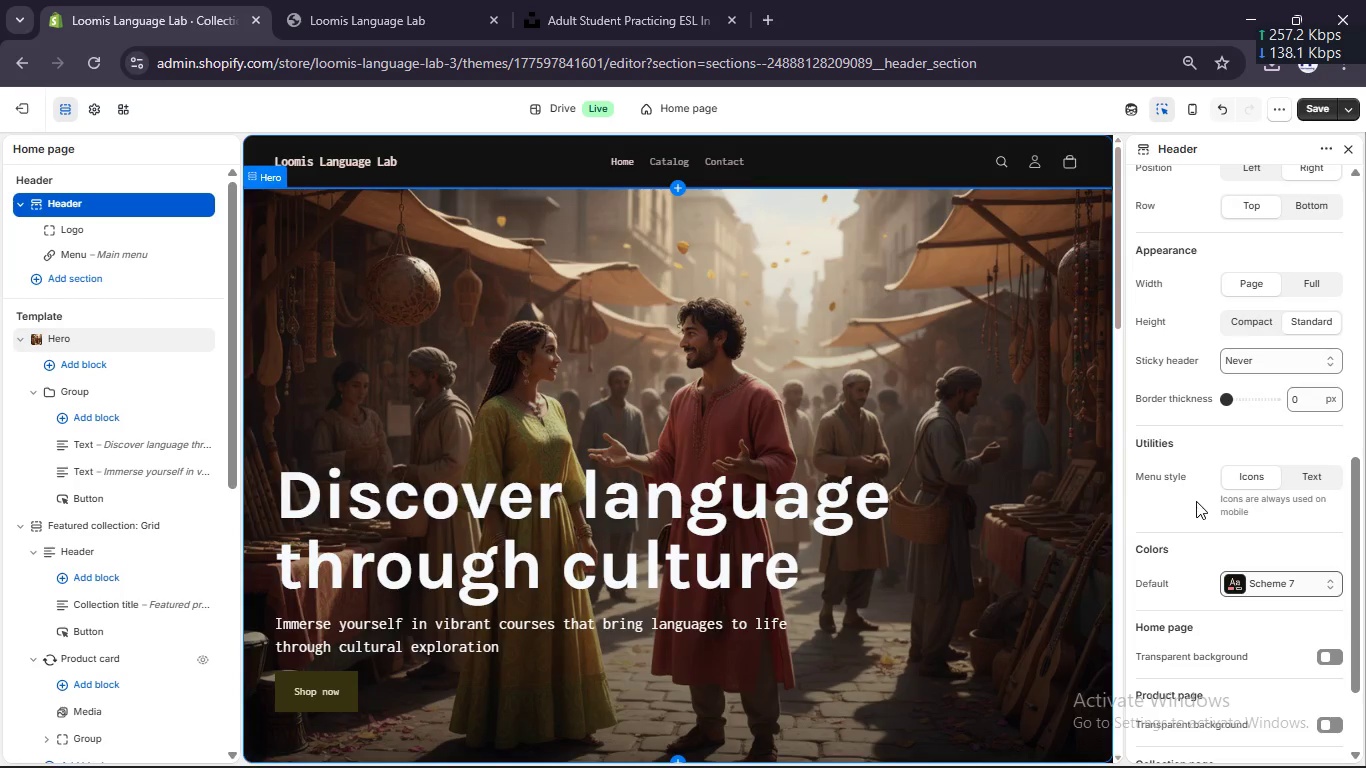 
scroll: coordinate [963, 507], scroll_direction: down, amount: 8.0
 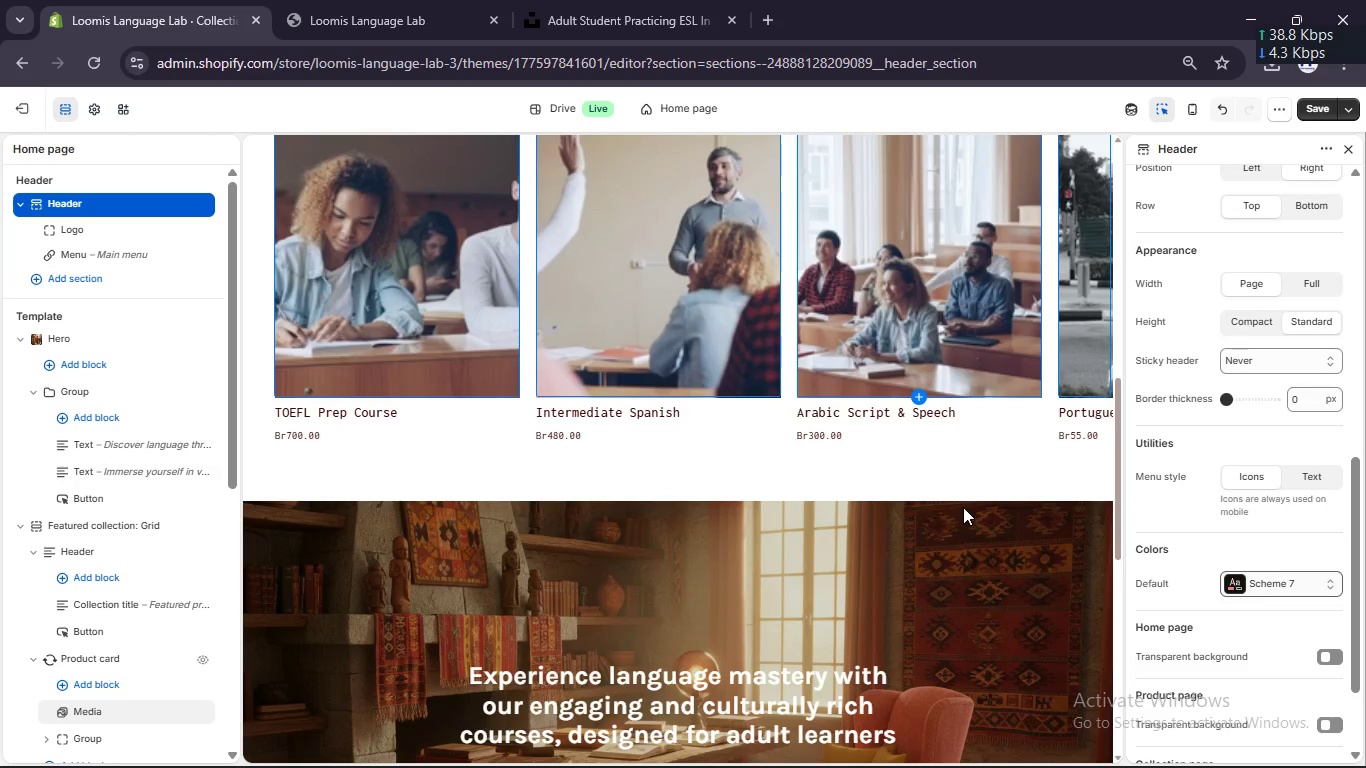 
scroll: coordinate [963, 506], scroll_direction: up, amount: 11.0
 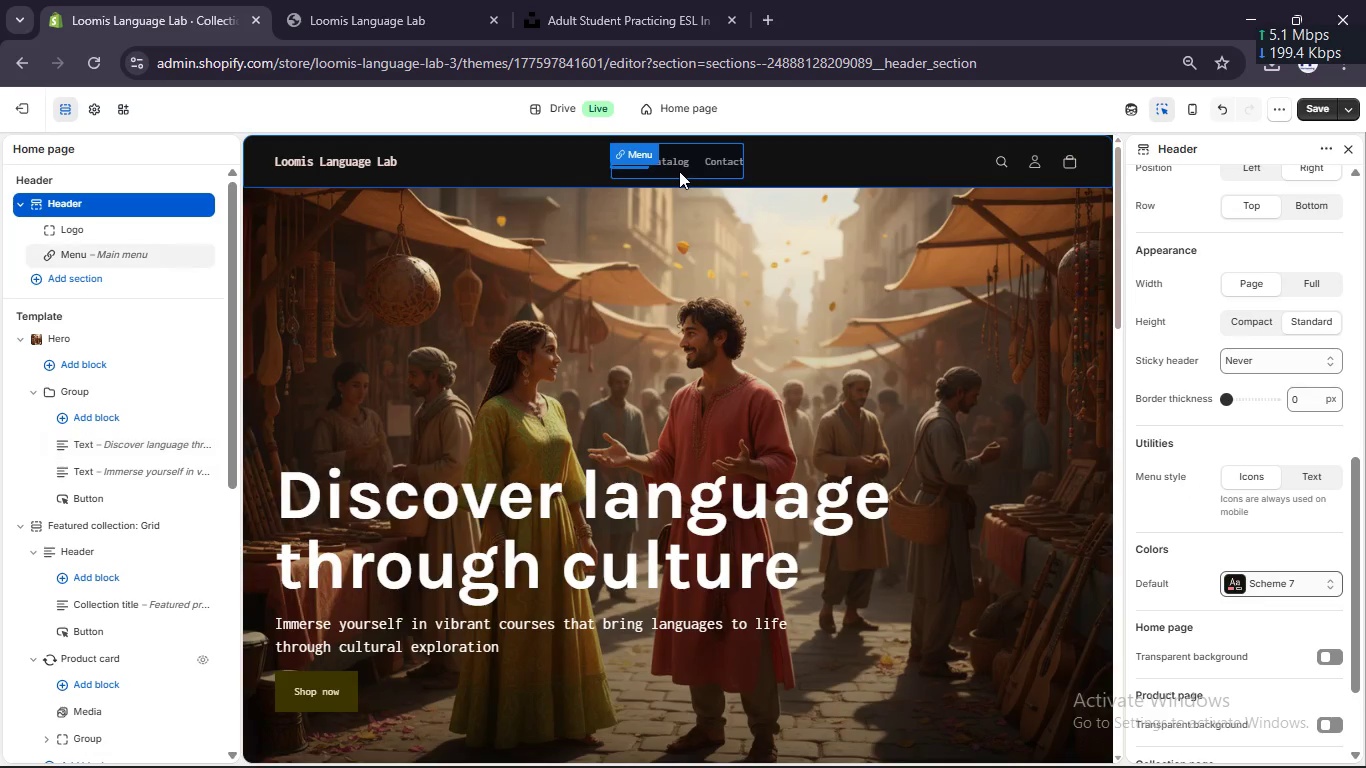 
double_click([670, 162])
 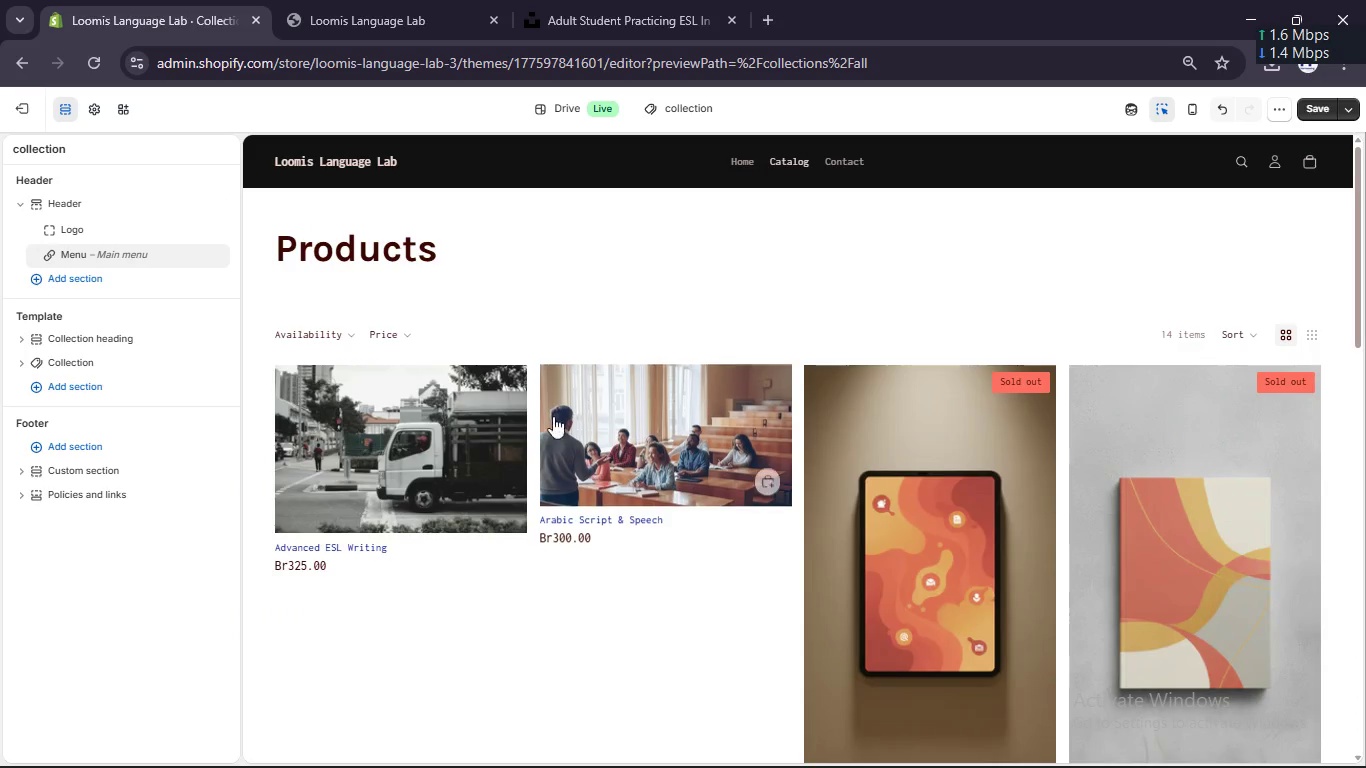 
wait(5.39)
 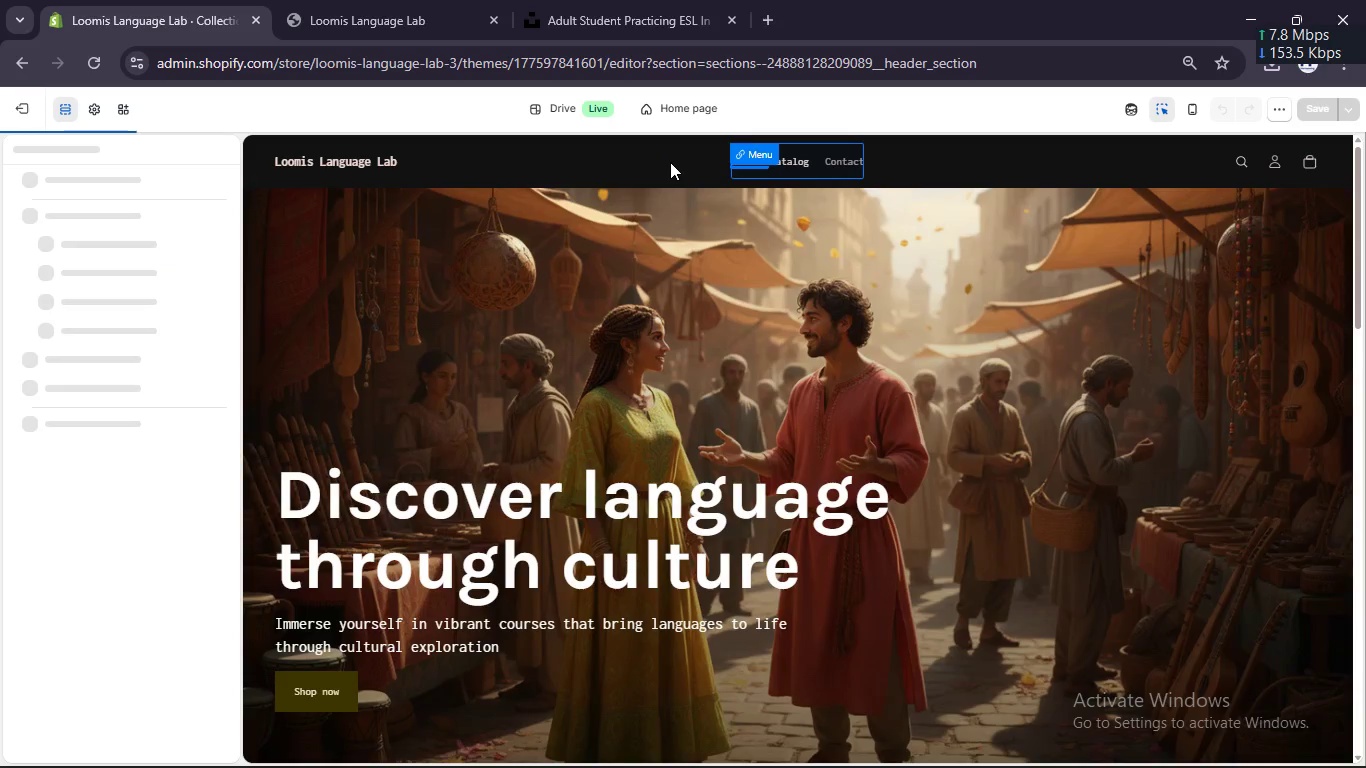 
left_click([521, 282])
 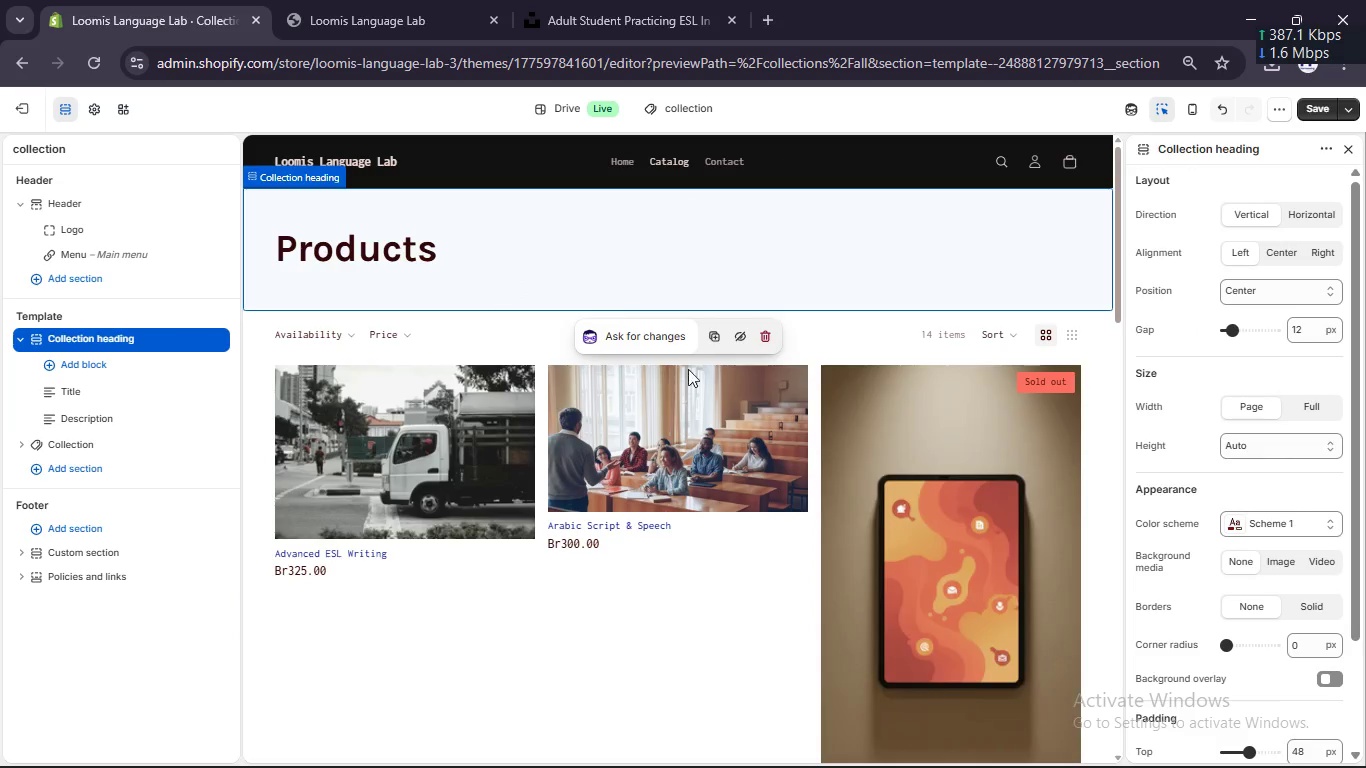 
left_click([590, 701])
 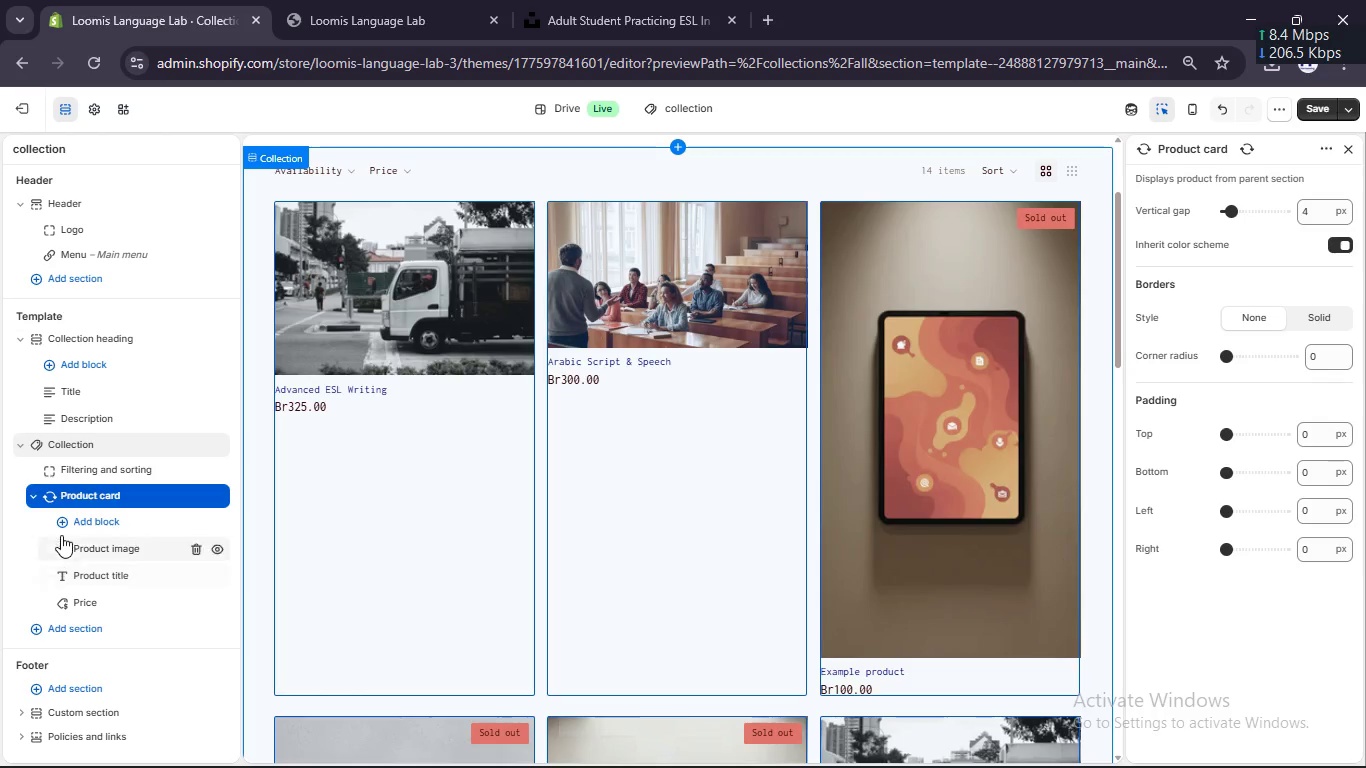 
left_click([68, 544])
 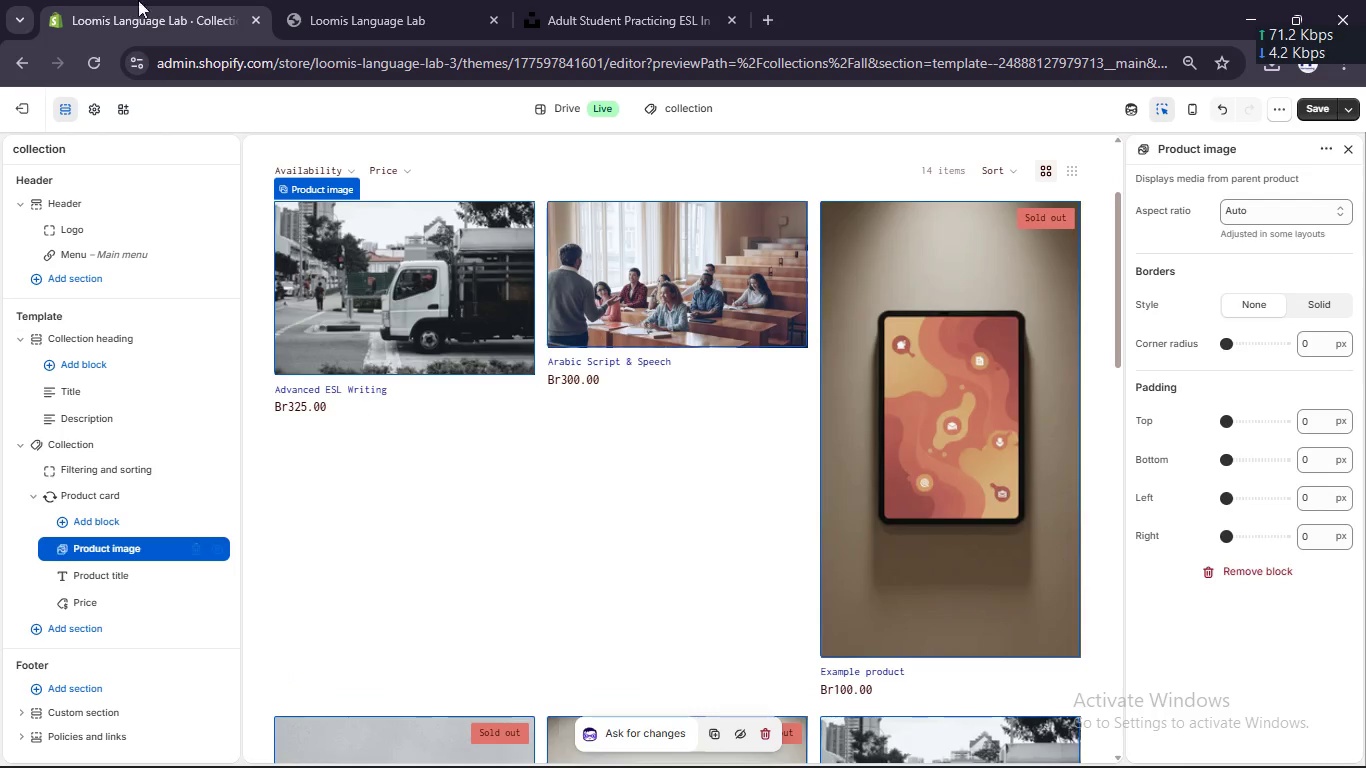 
wait(6.59)
 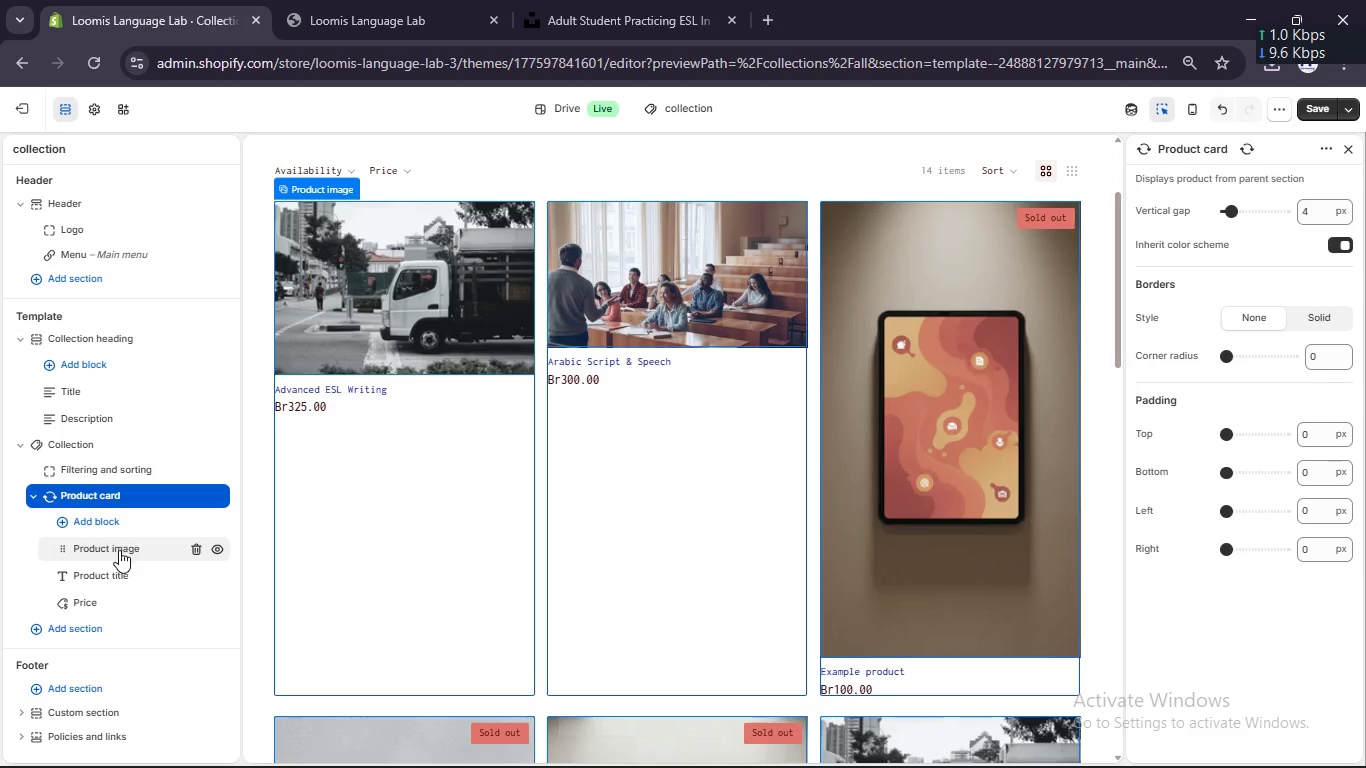 
left_click([1259, 202])
 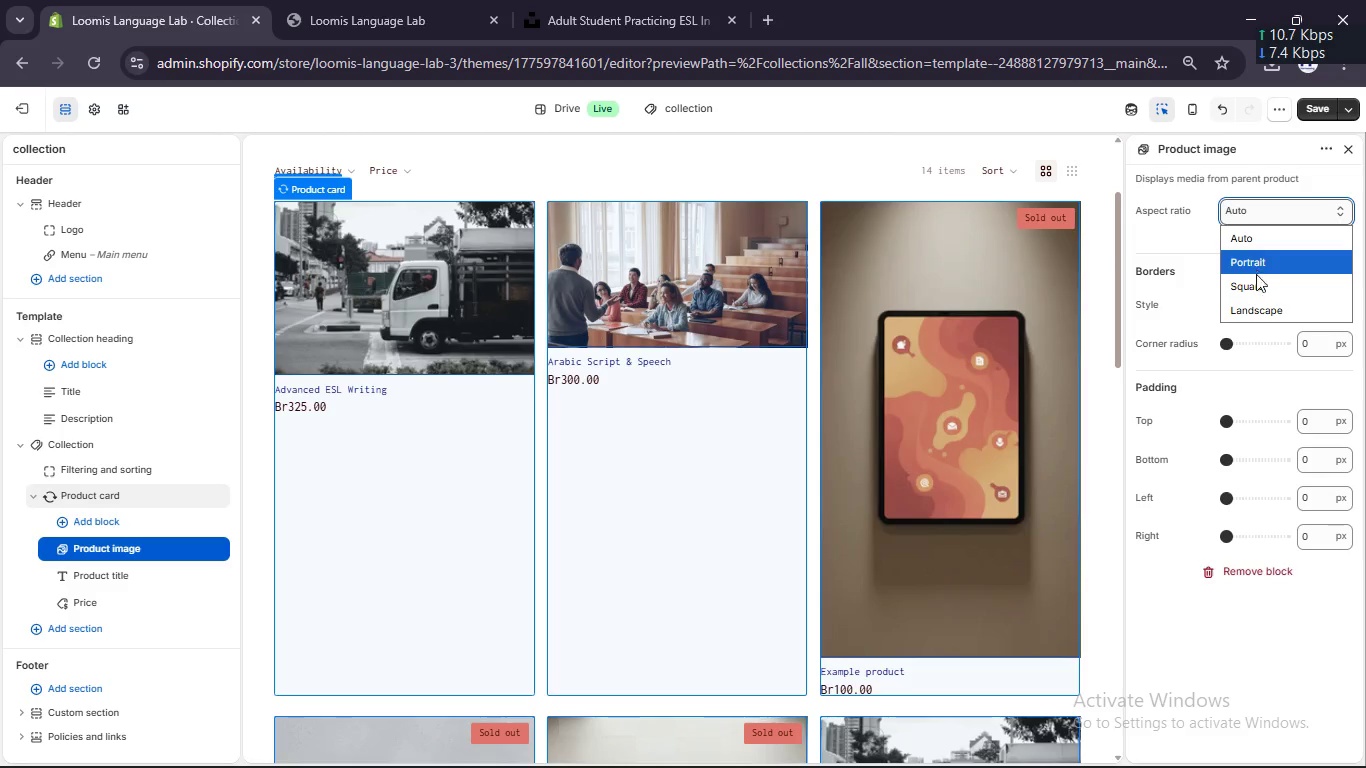 
left_click([1256, 275])
 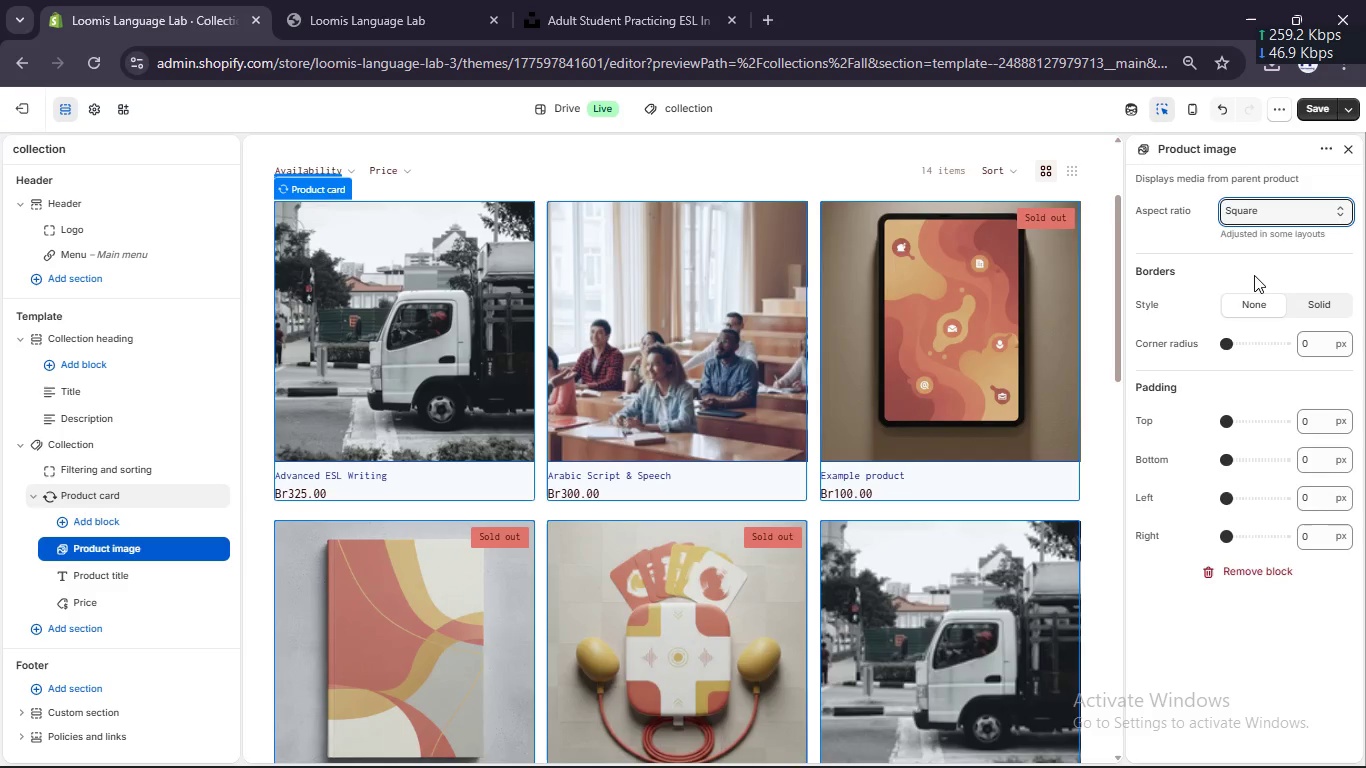 
scroll: coordinate [1039, 398], scroll_direction: down, amount: 6.0
 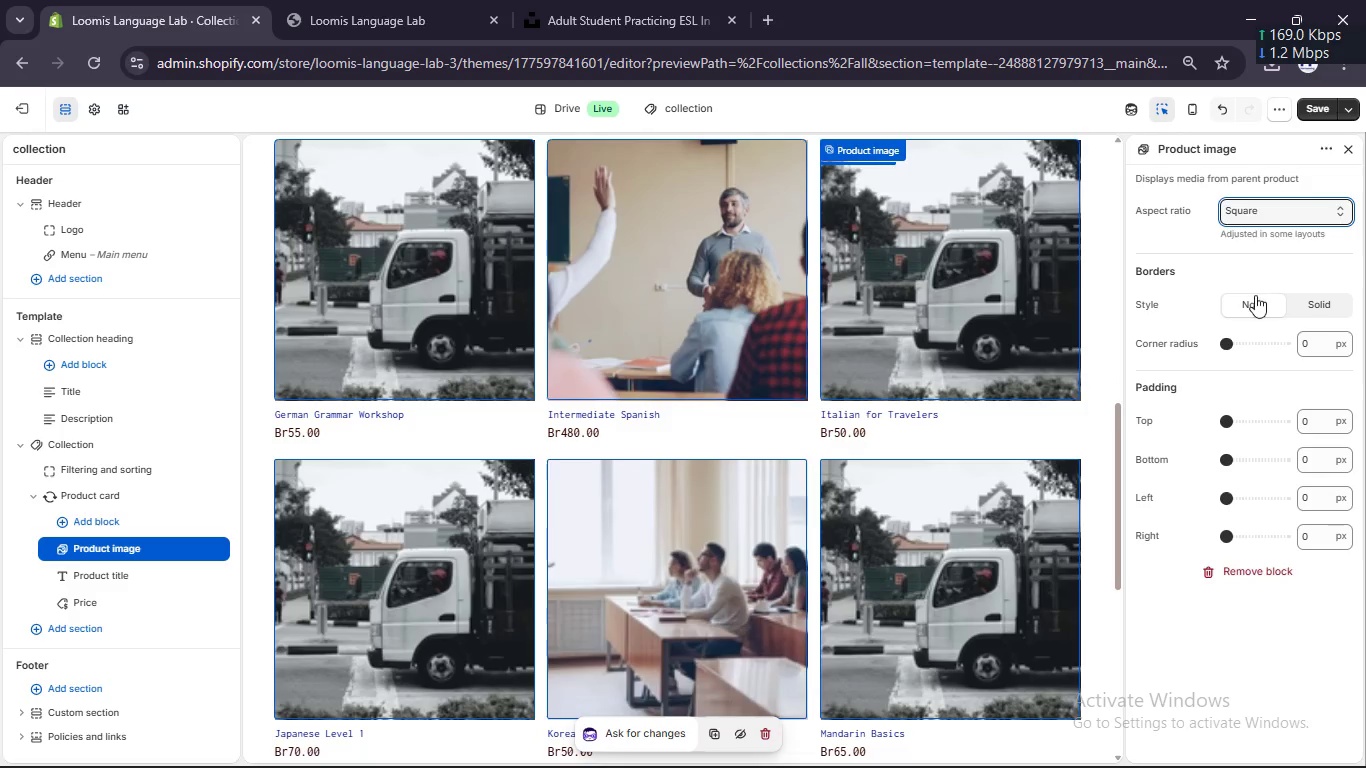 
scroll: coordinate [1254, 295], scroll_direction: up, amount: 1.0
 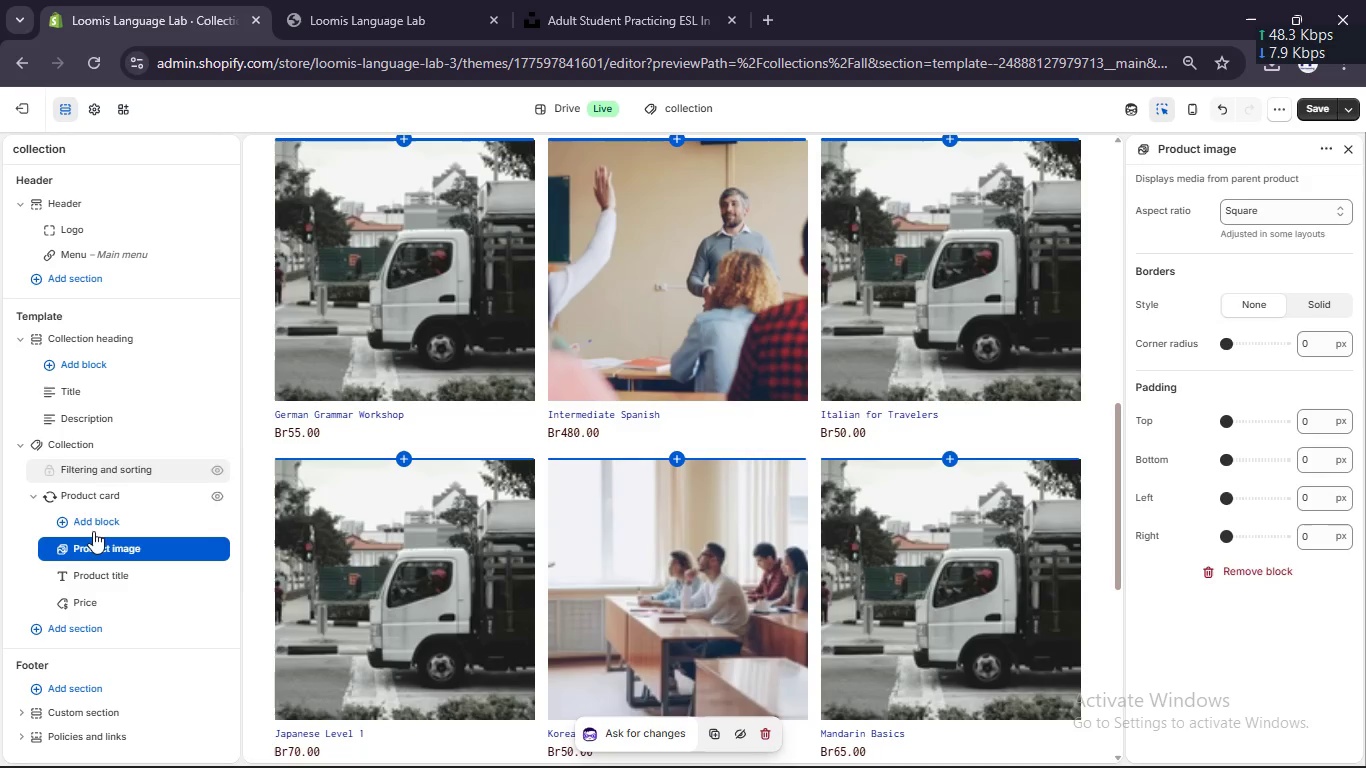 
wait(5.8)
 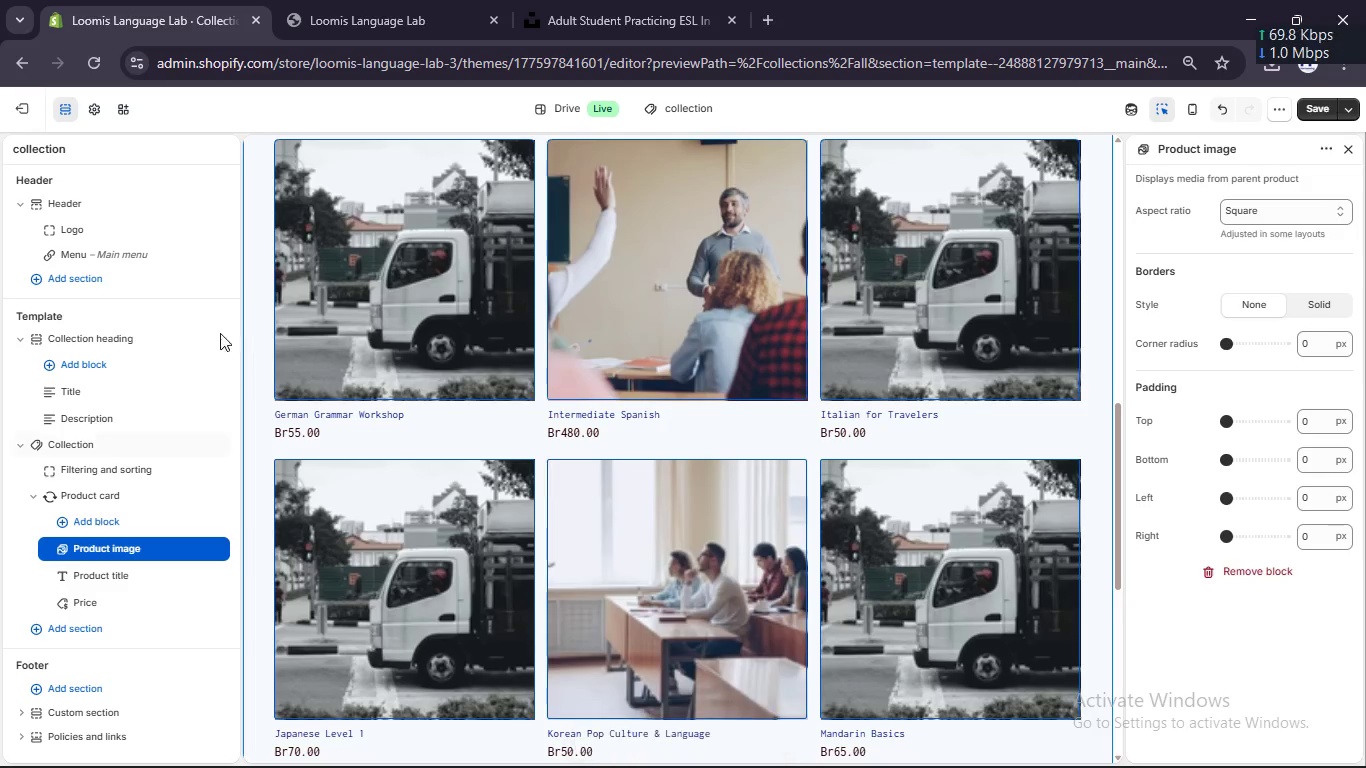 
left_click([63, 493])
 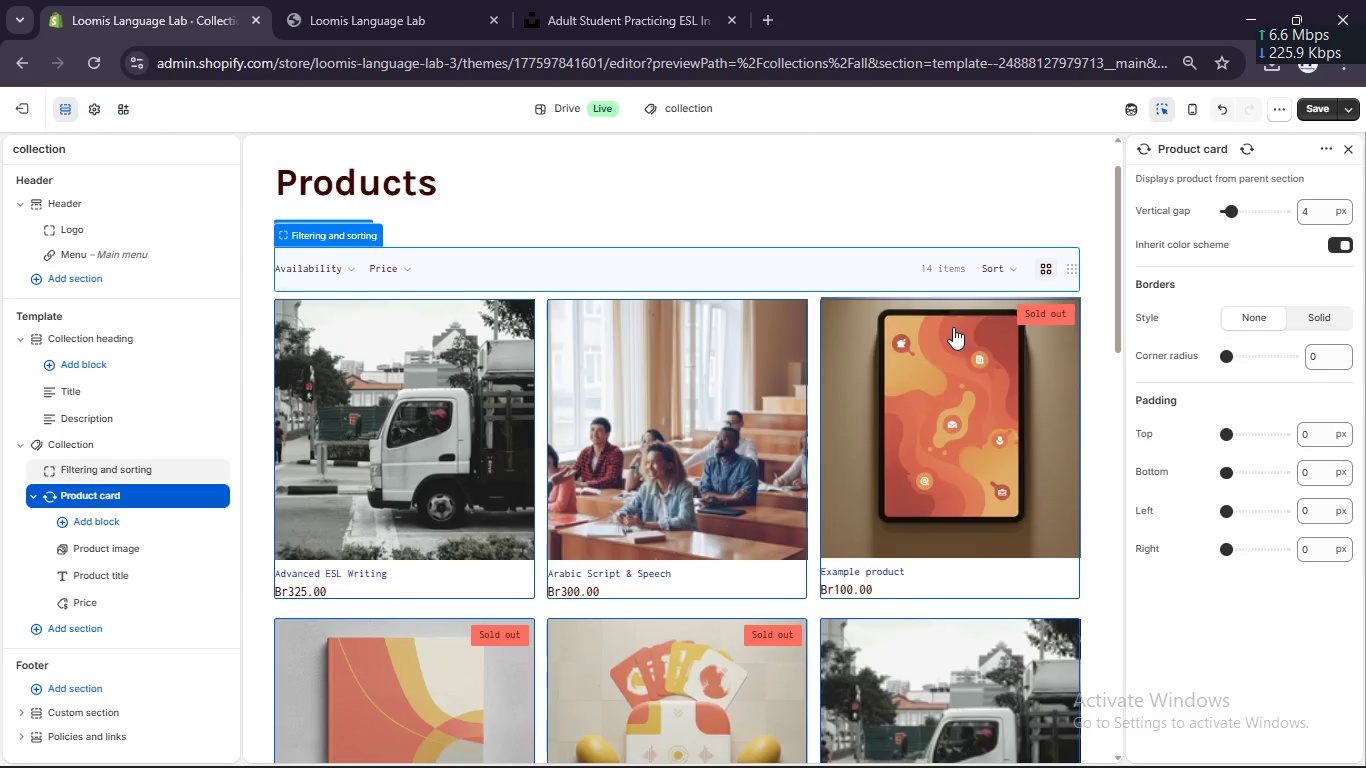 
scroll: coordinate [952, 328], scroll_direction: none, amount: 0.0
 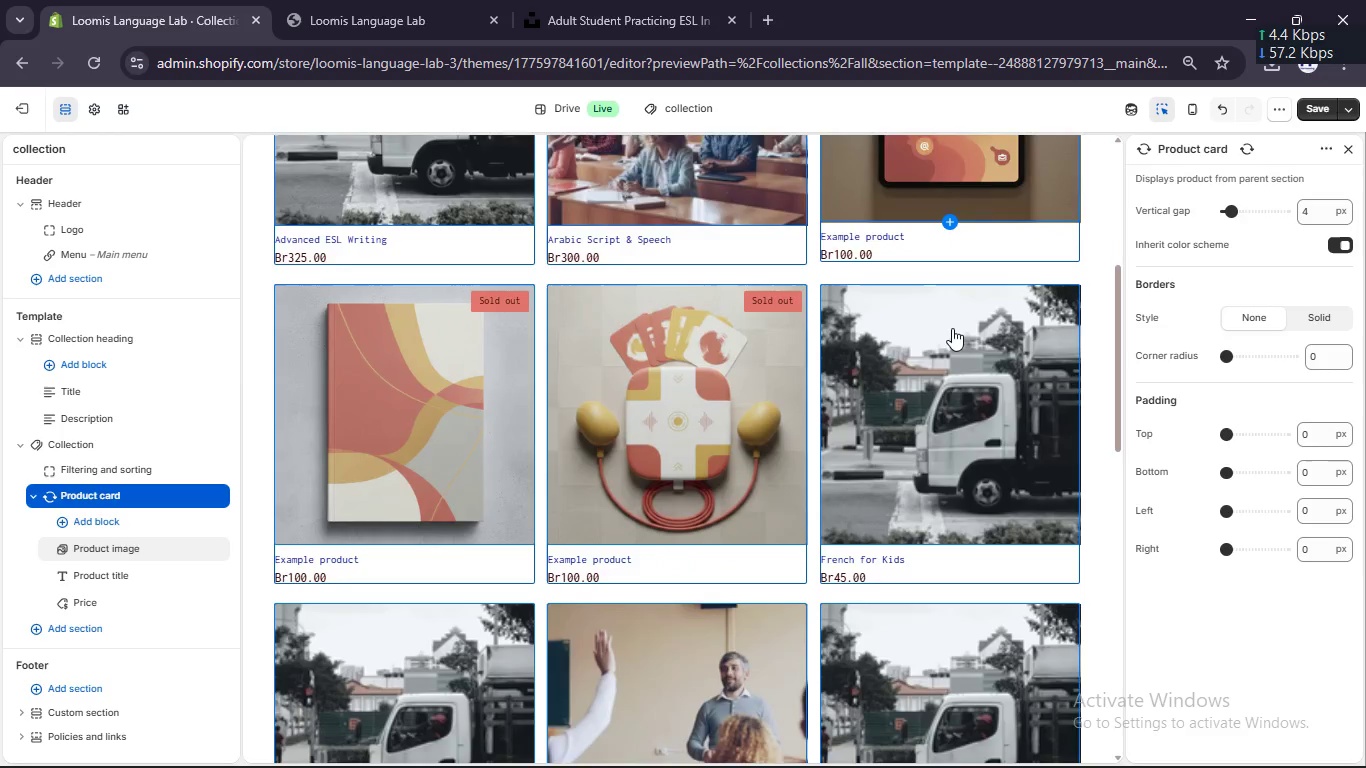 
scroll: coordinate [945, 326], scroll_direction: down, amount: 6.0
 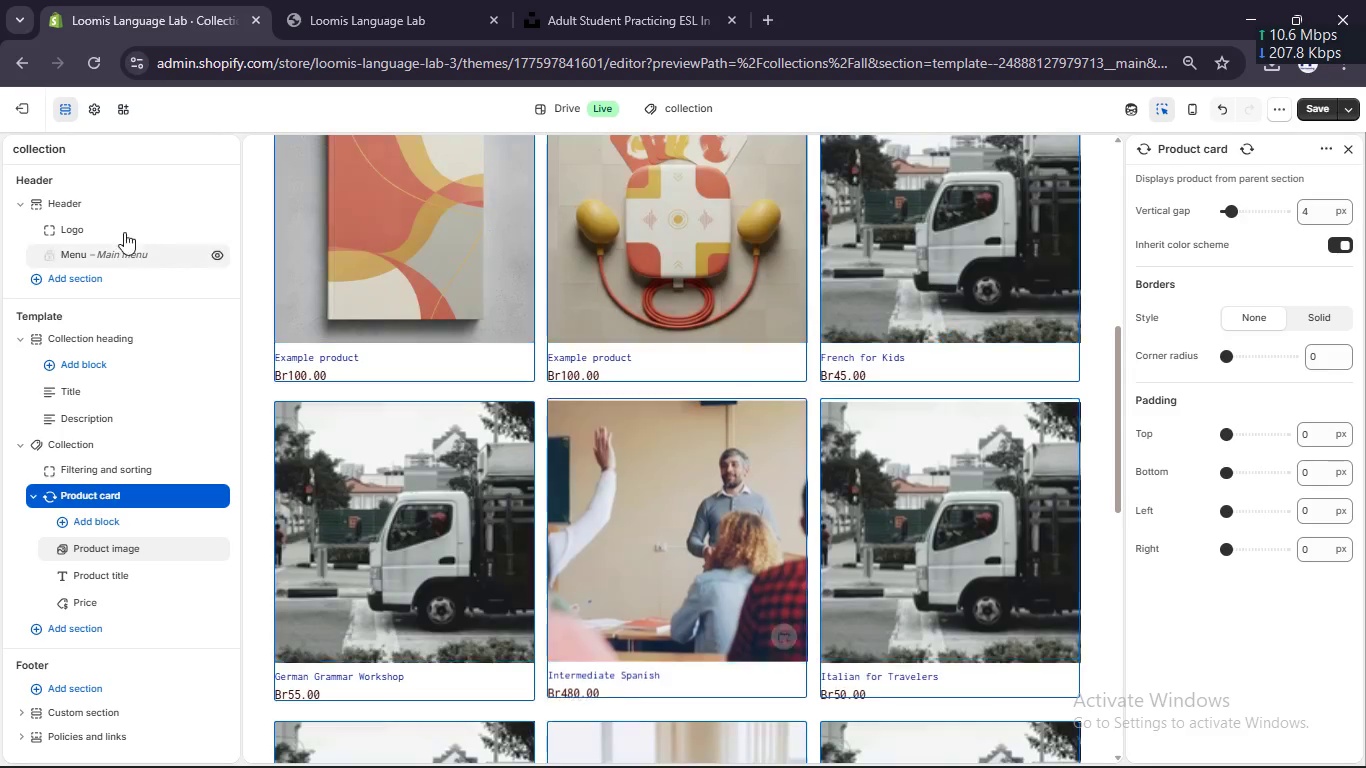 
left_click([116, 444])
 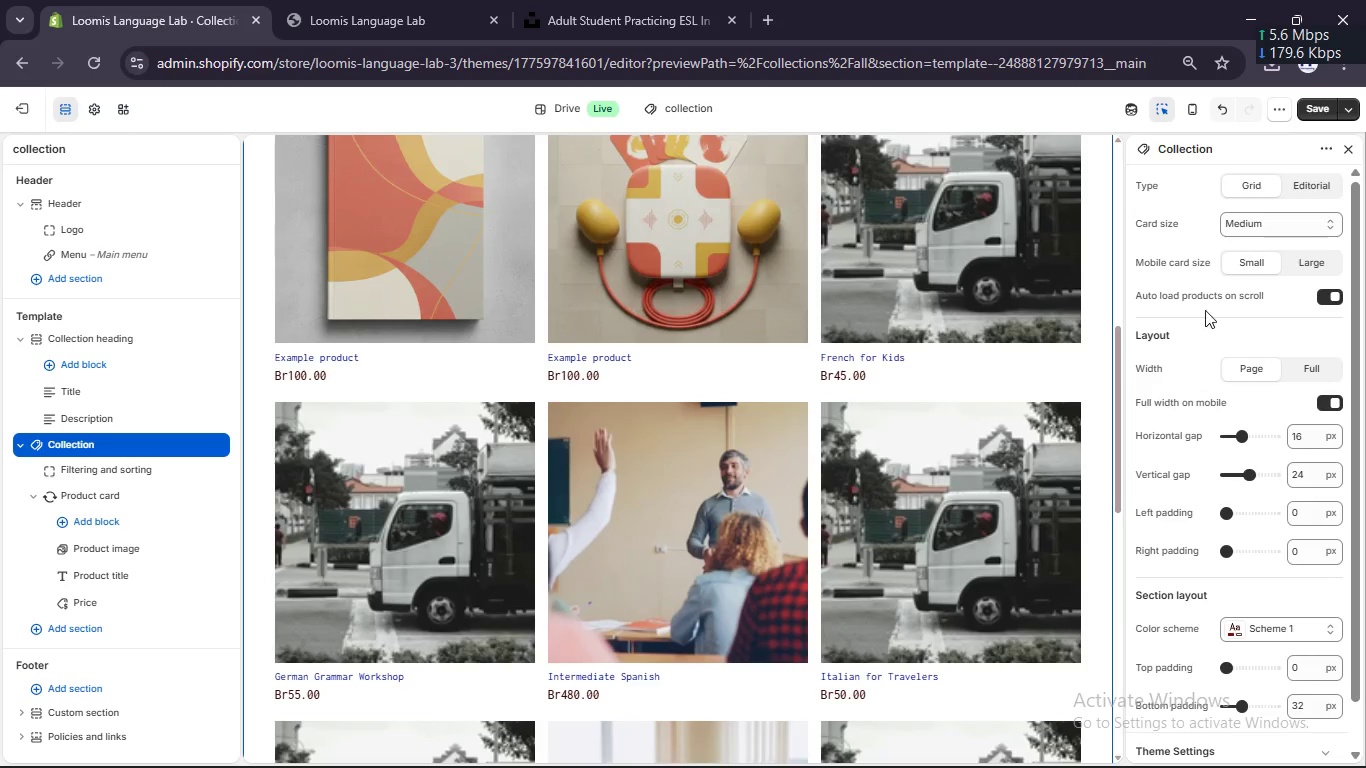 
left_click([1237, 218])
 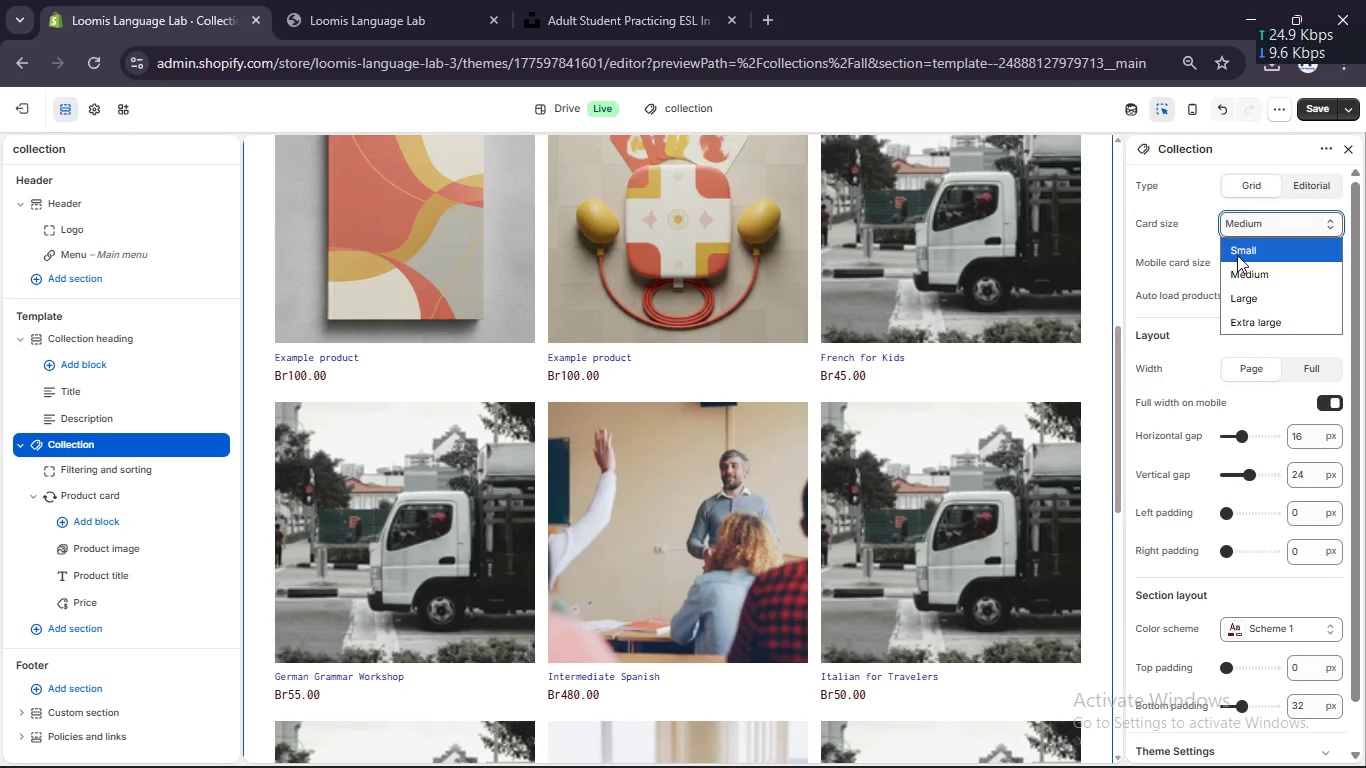 
left_click([1237, 255])
 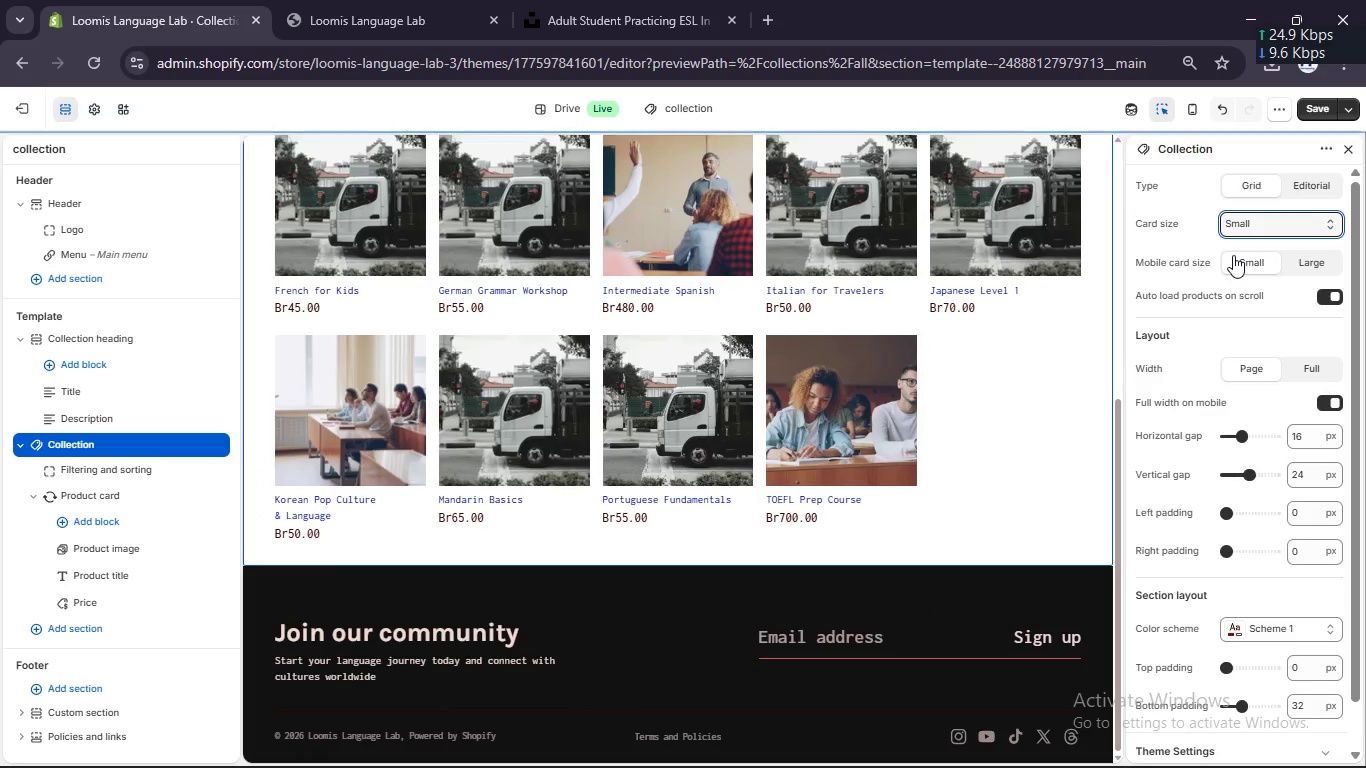 
scroll: coordinate [752, 359], scroll_direction: up, amount: 8.0
 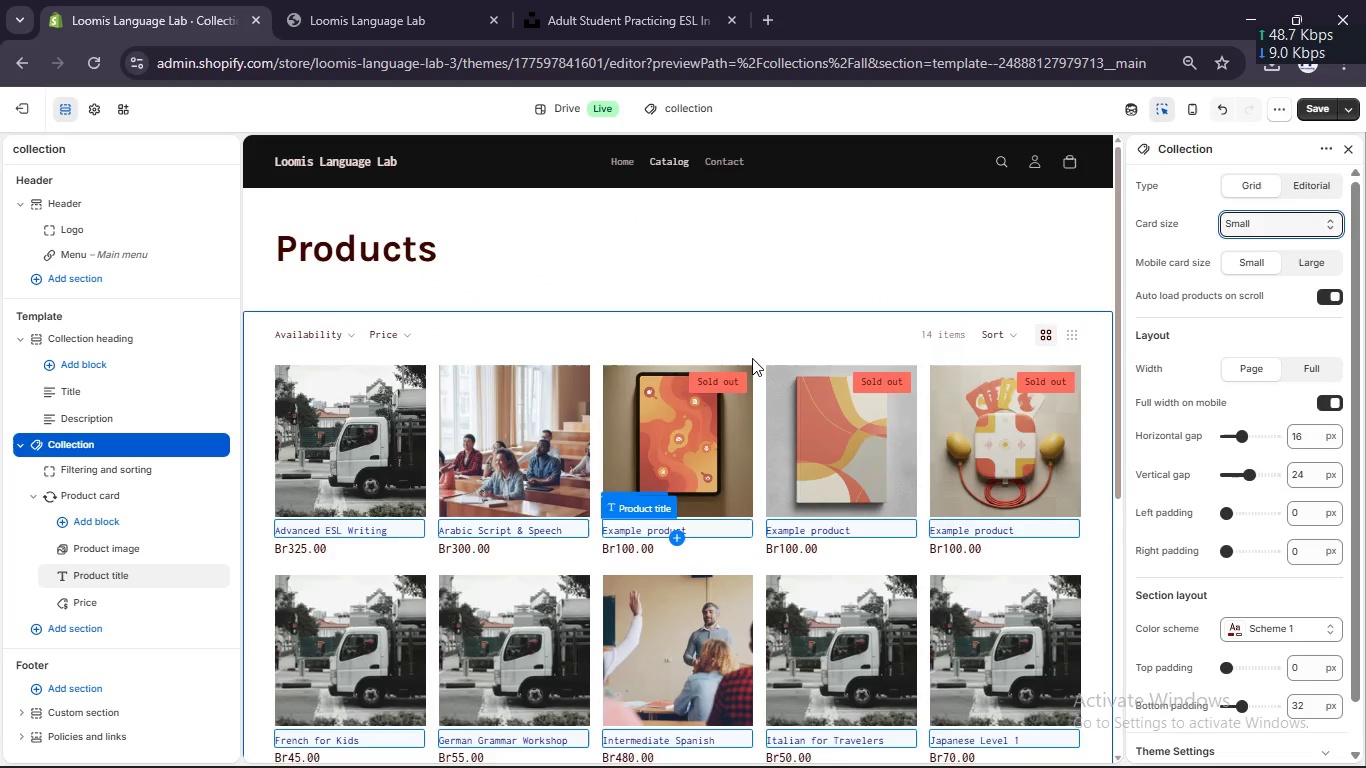 
scroll: coordinate [750, 358], scroll_direction: down, amount: 1.0
 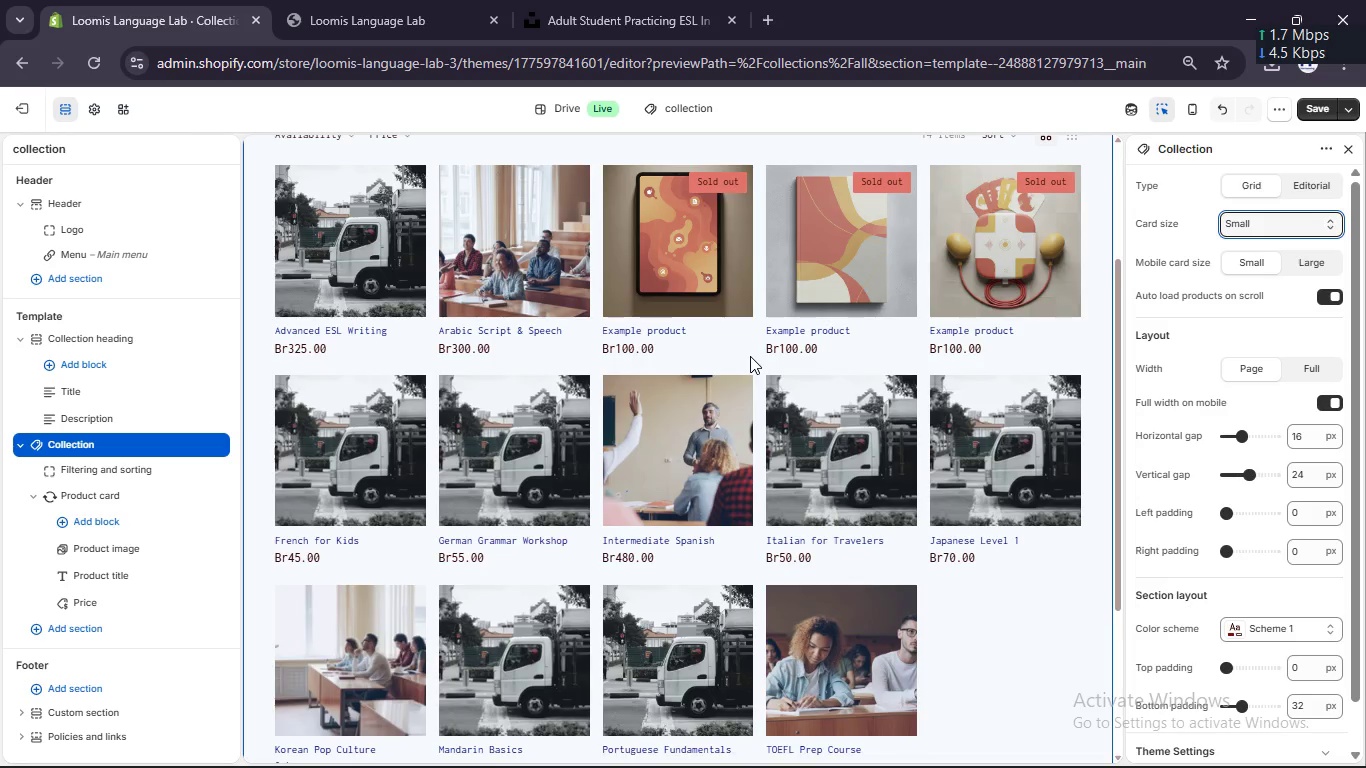 
scroll: coordinate [748, 355], scroll_direction: none, amount: 0.0
 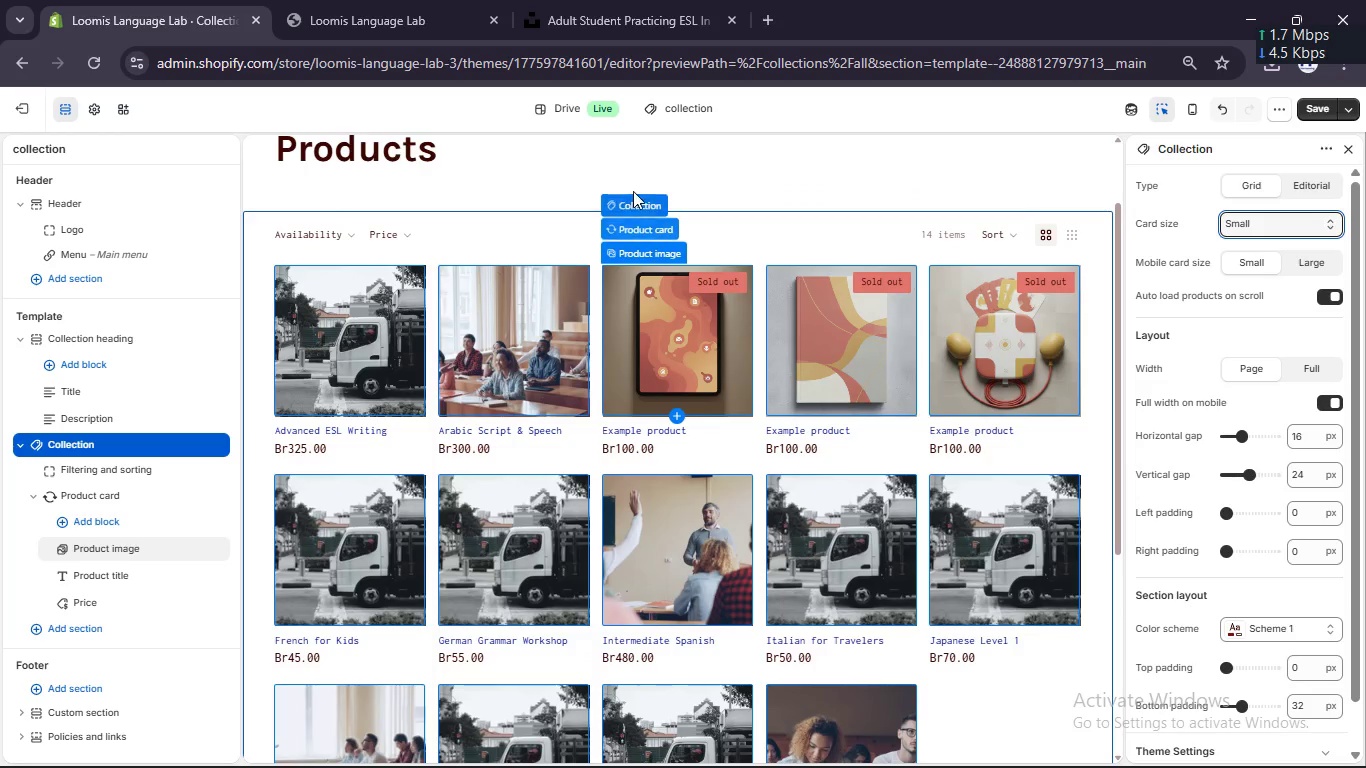 
scroll: coordinate [633, 191], scroll_direction: up, amount: 1.0
 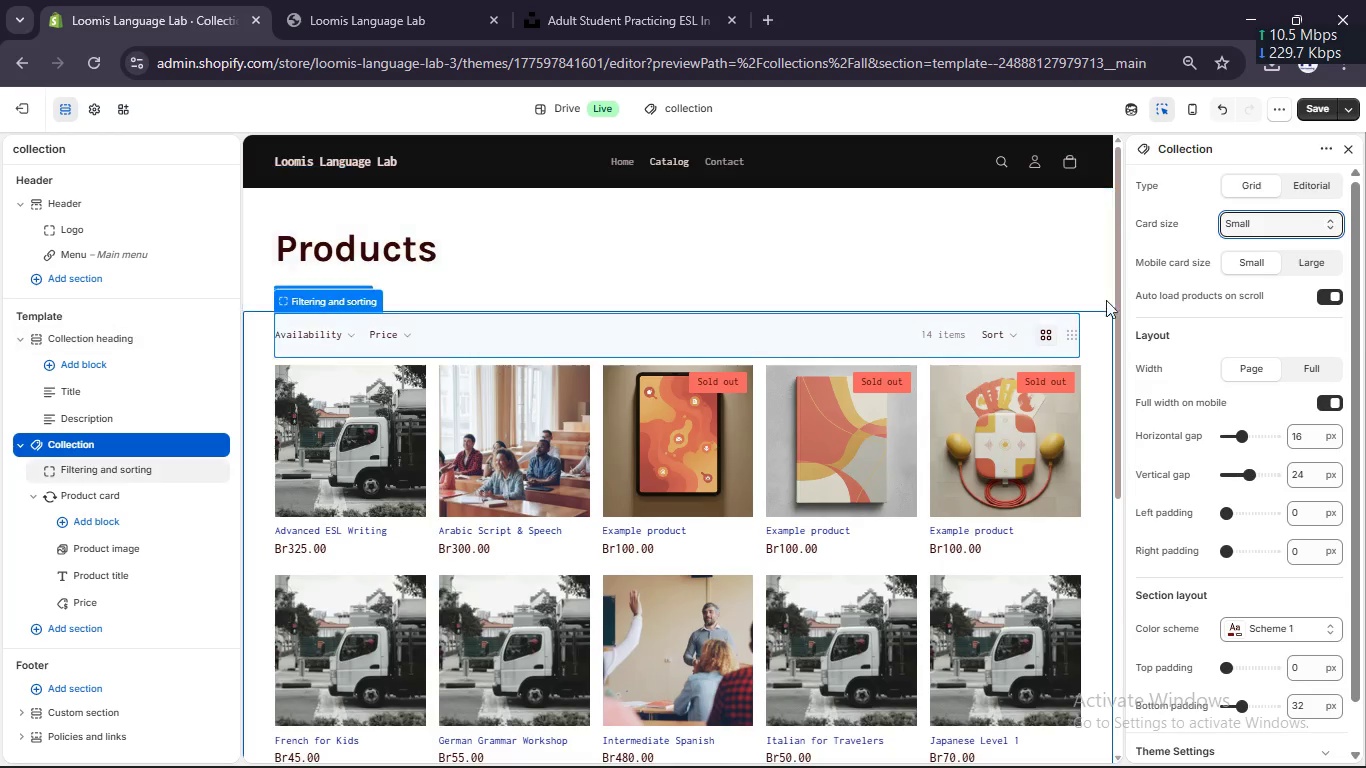 
scroll: coordinate [1296, 422], scroll_direction: down, amount: 3.0
 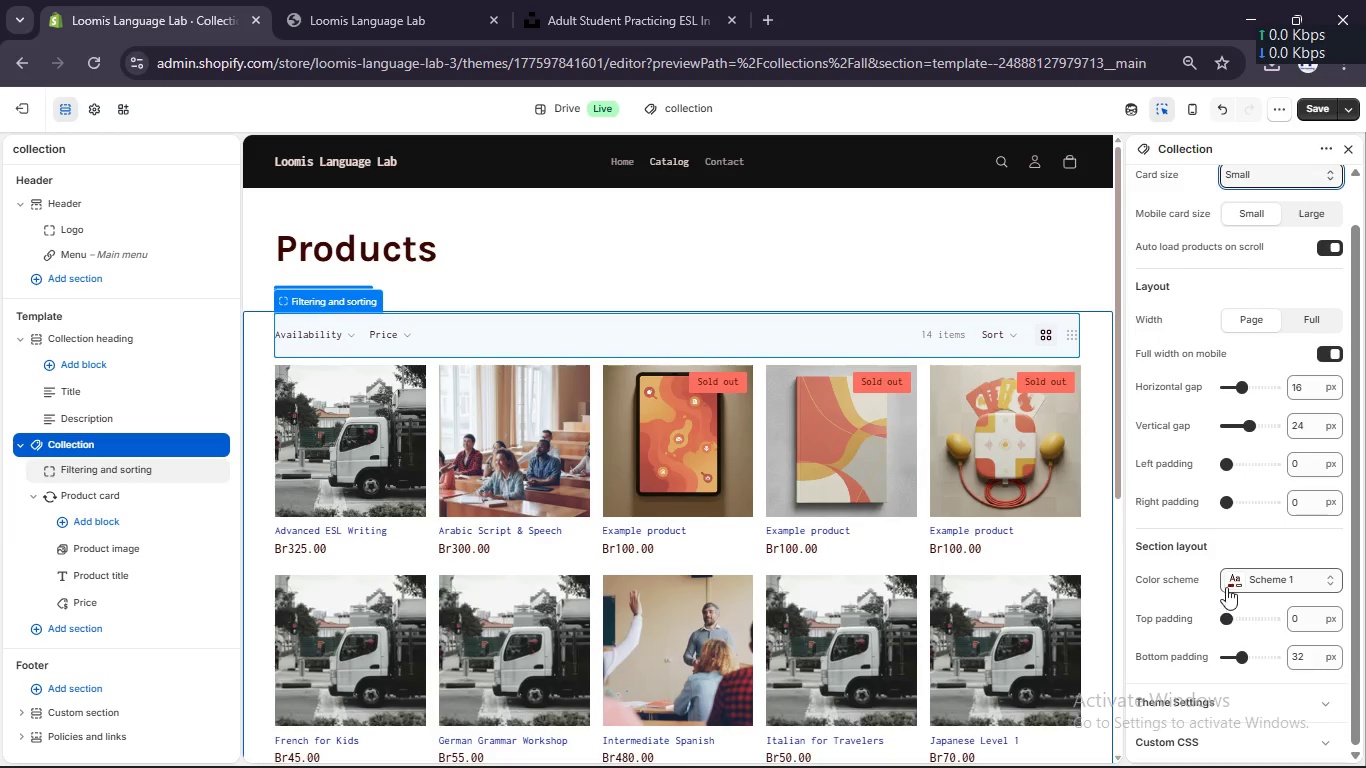 
left_click([1231, 580])
 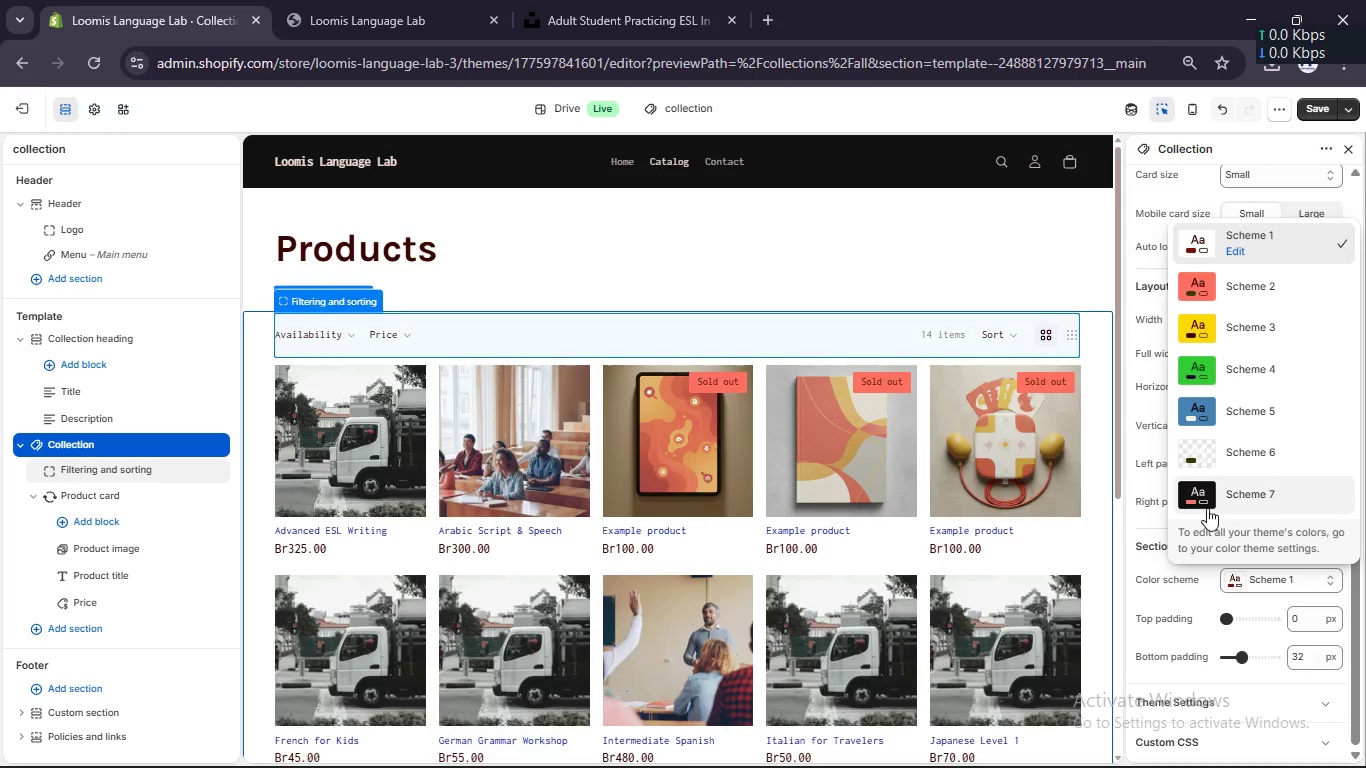 
left_click([1207, 504])
 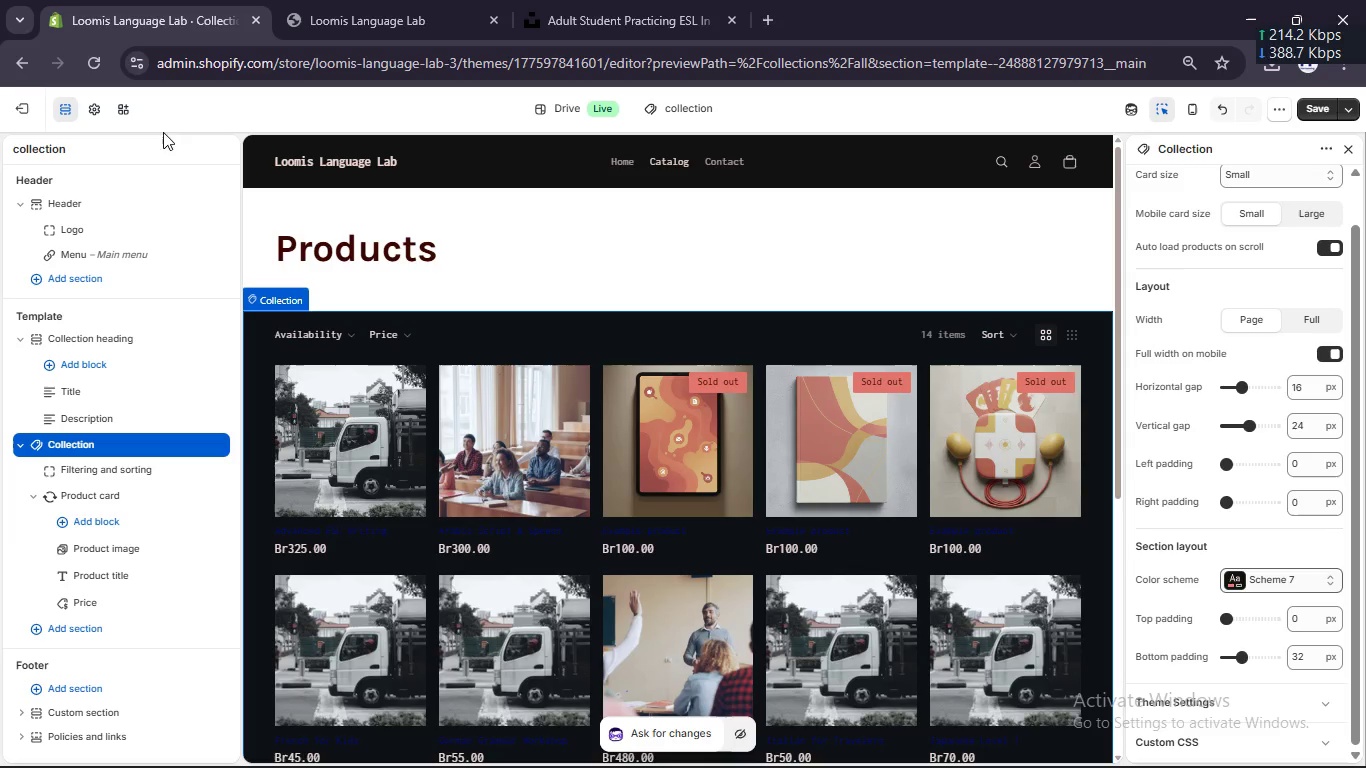 
left_click([449, 226])
 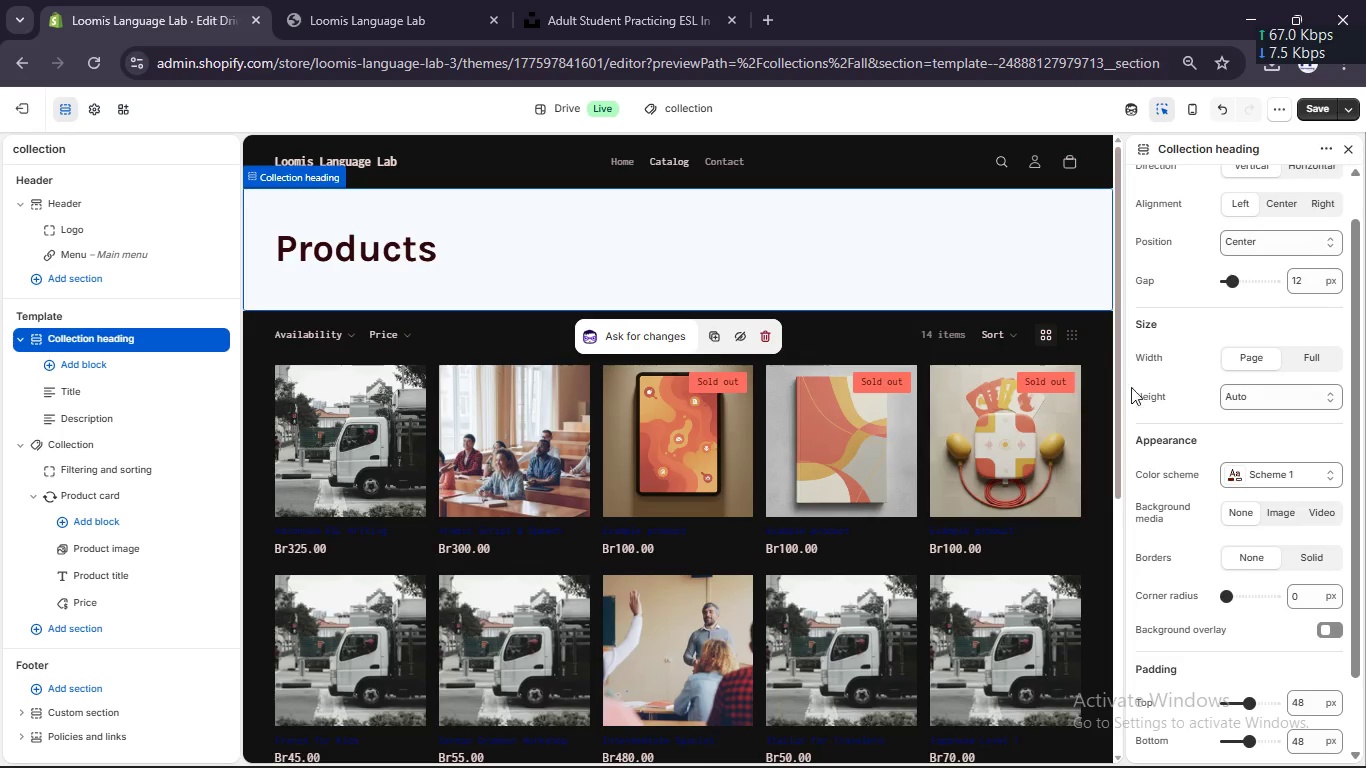 
scroll: coordinate [1188, 417], scroll_direction: down, amount: 4.0
 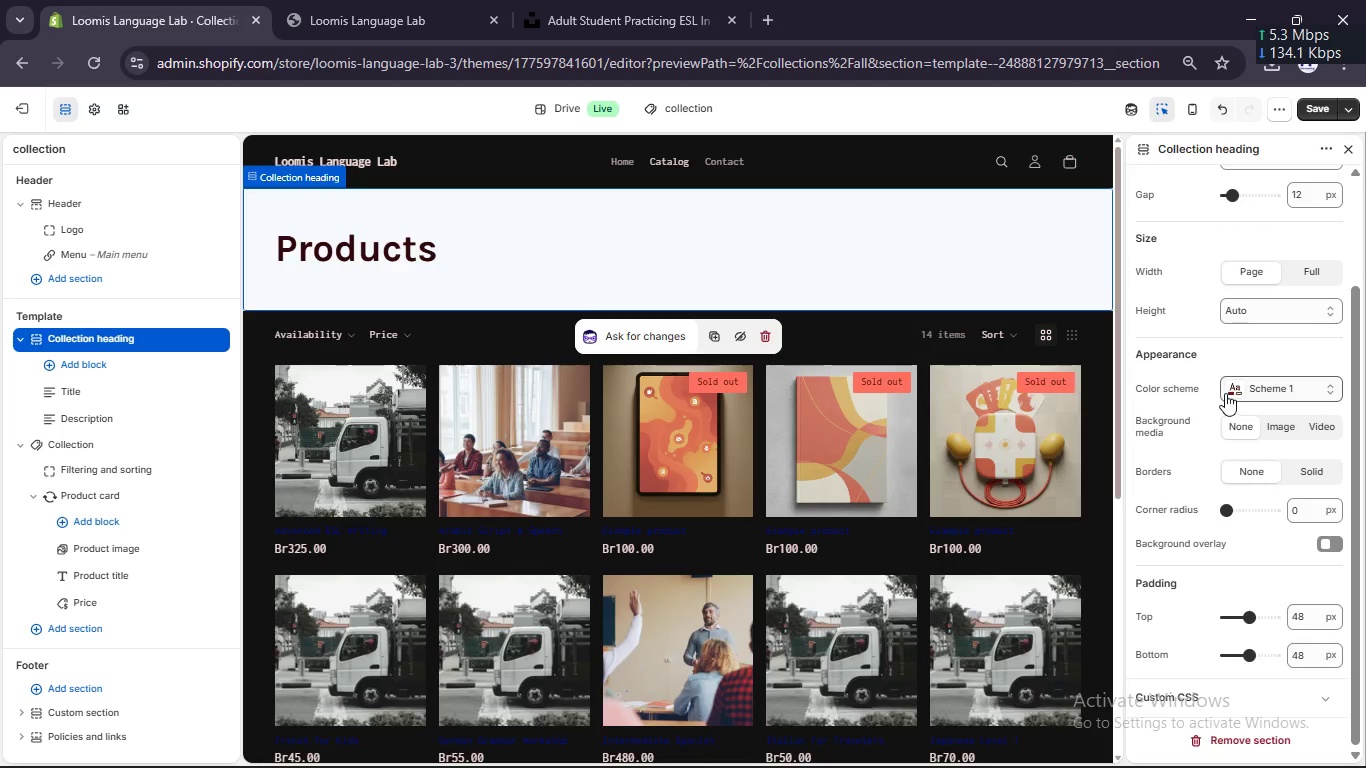 
left_click([1227, 391])
 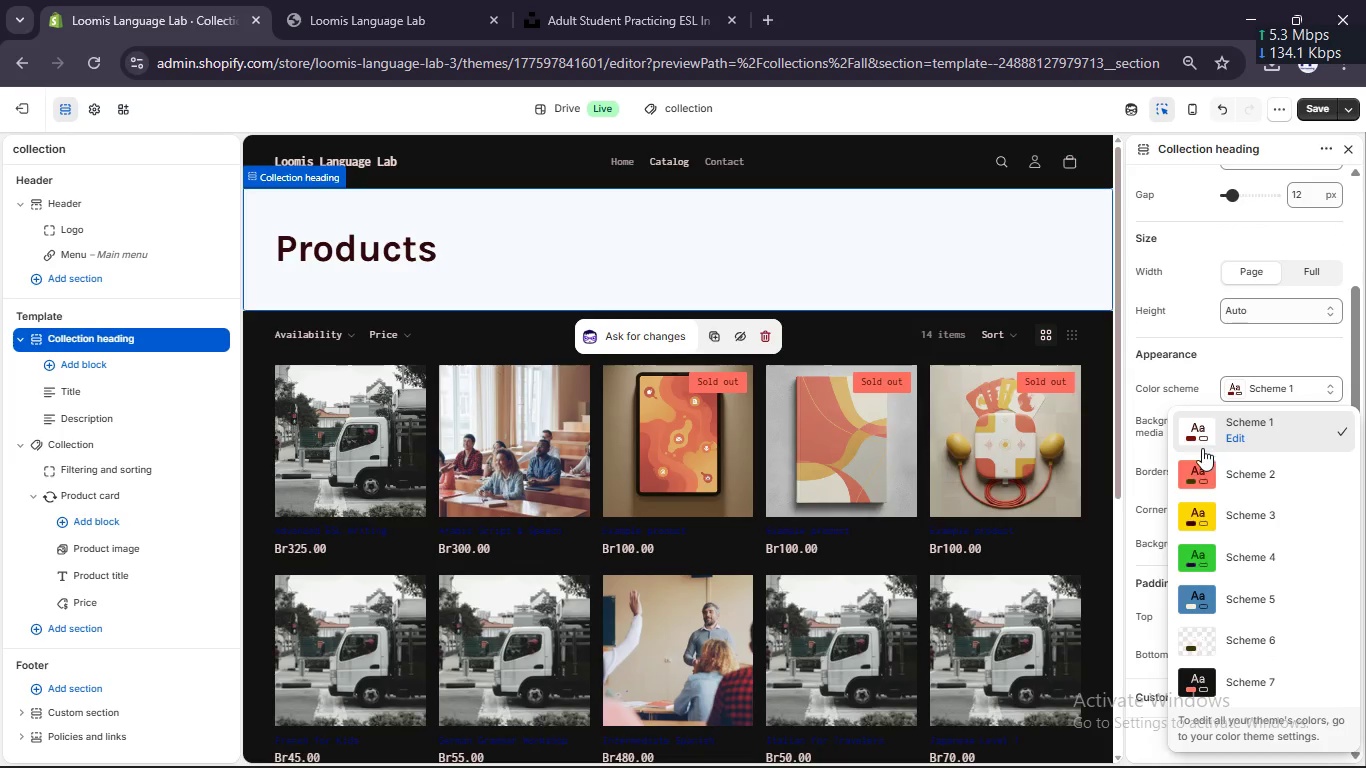 
left_click([1197, 467])
 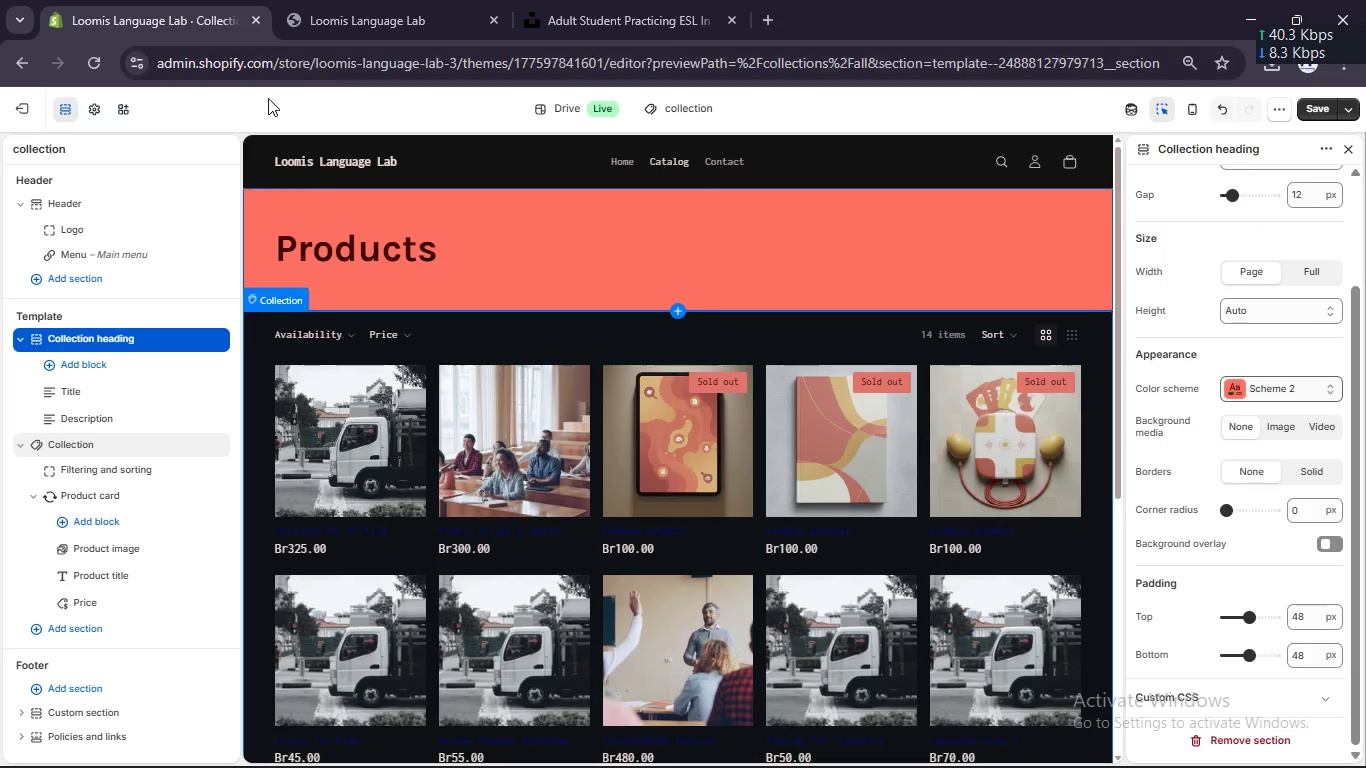 
left_click([100, 115])
 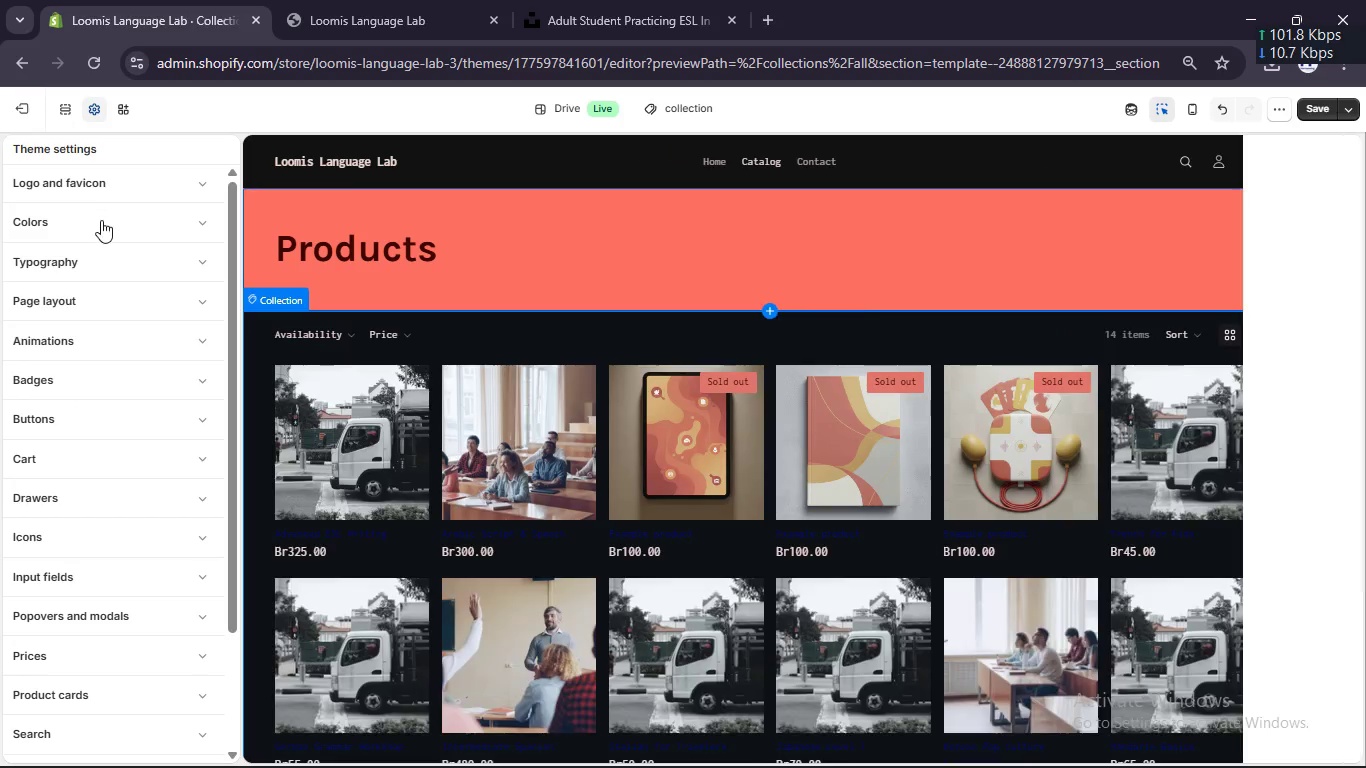 
left_click([101, 222])
 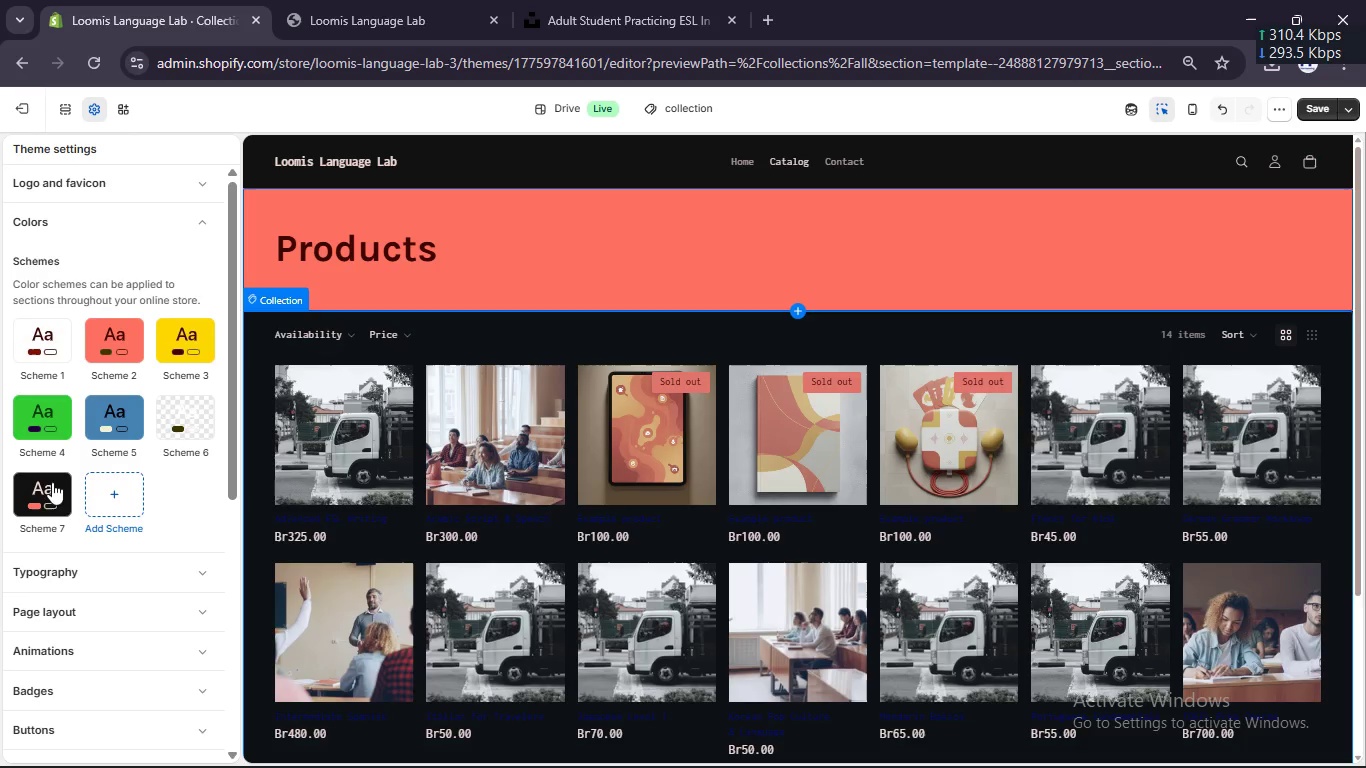 
left_click([48, 493])
 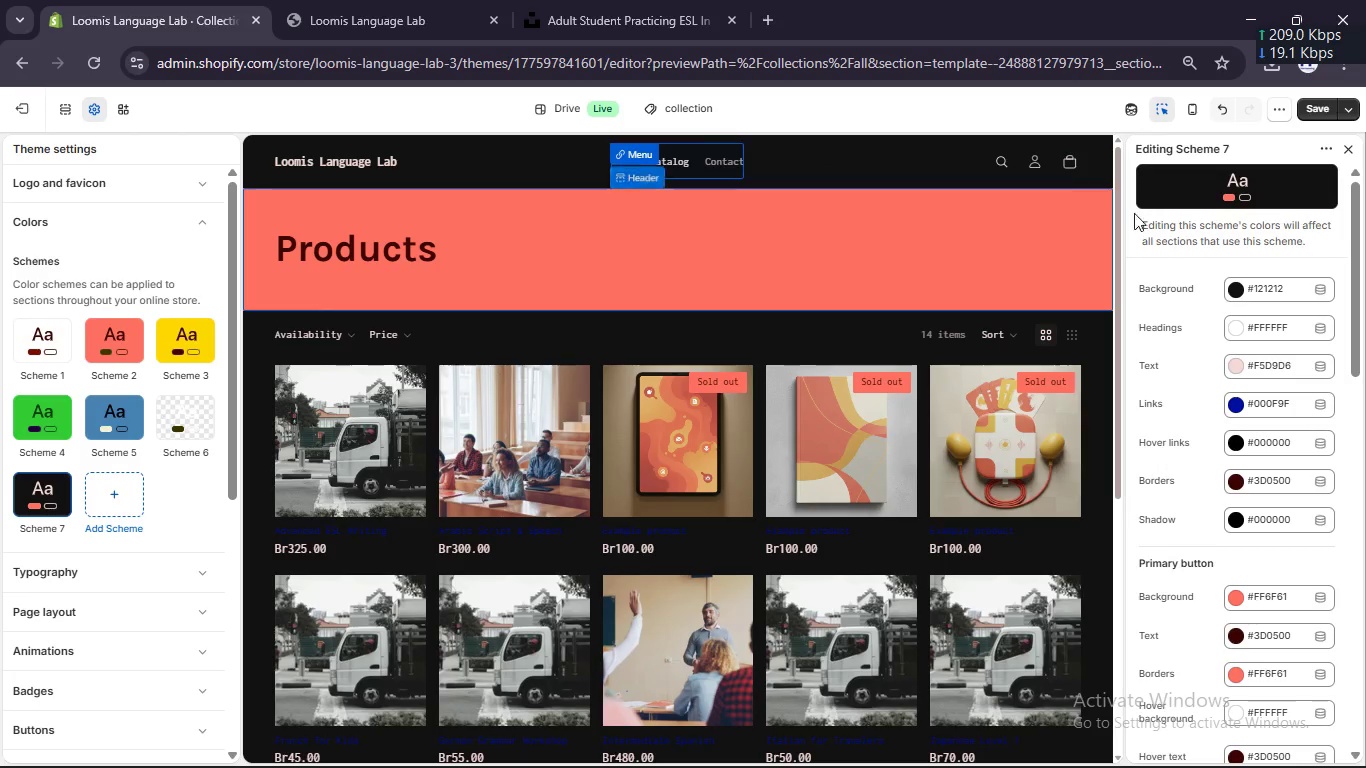 
left_click([1231, 405])
 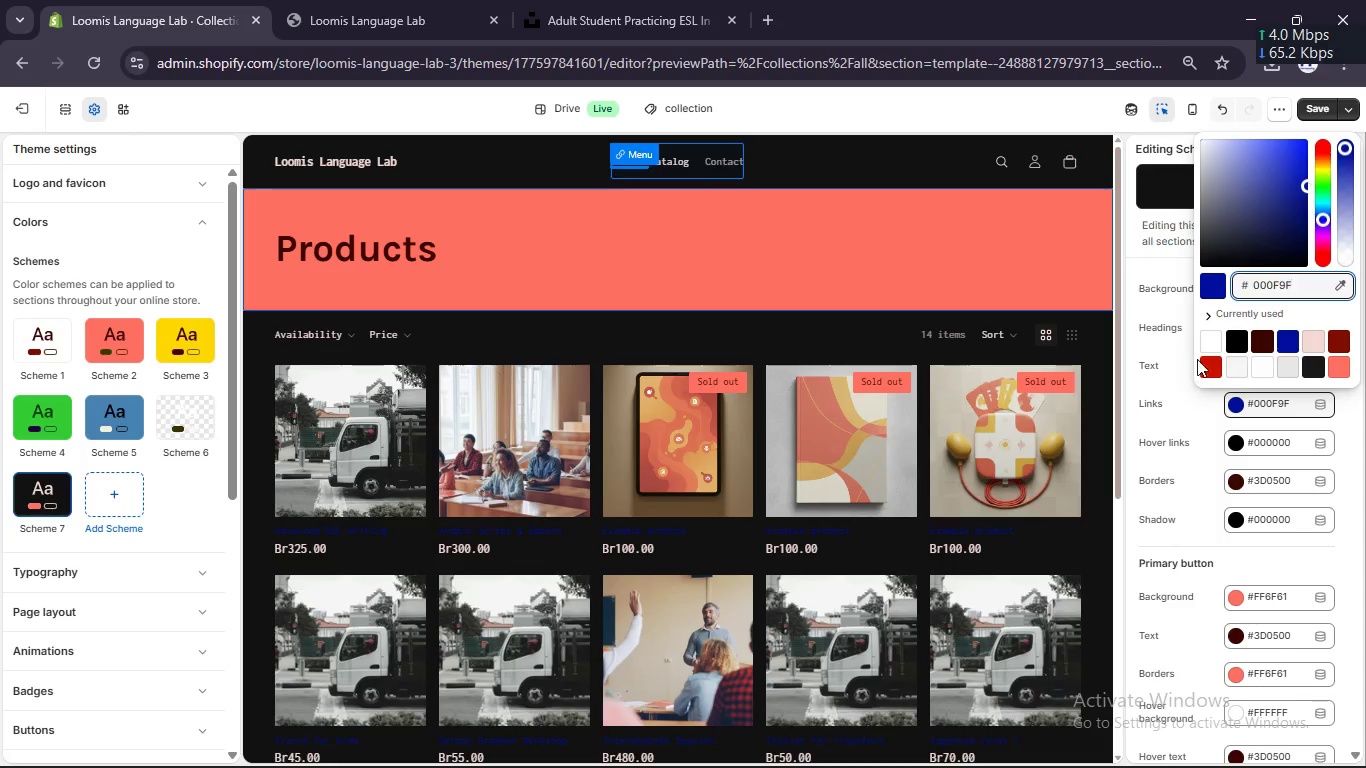 
left_click([1208, 339])
 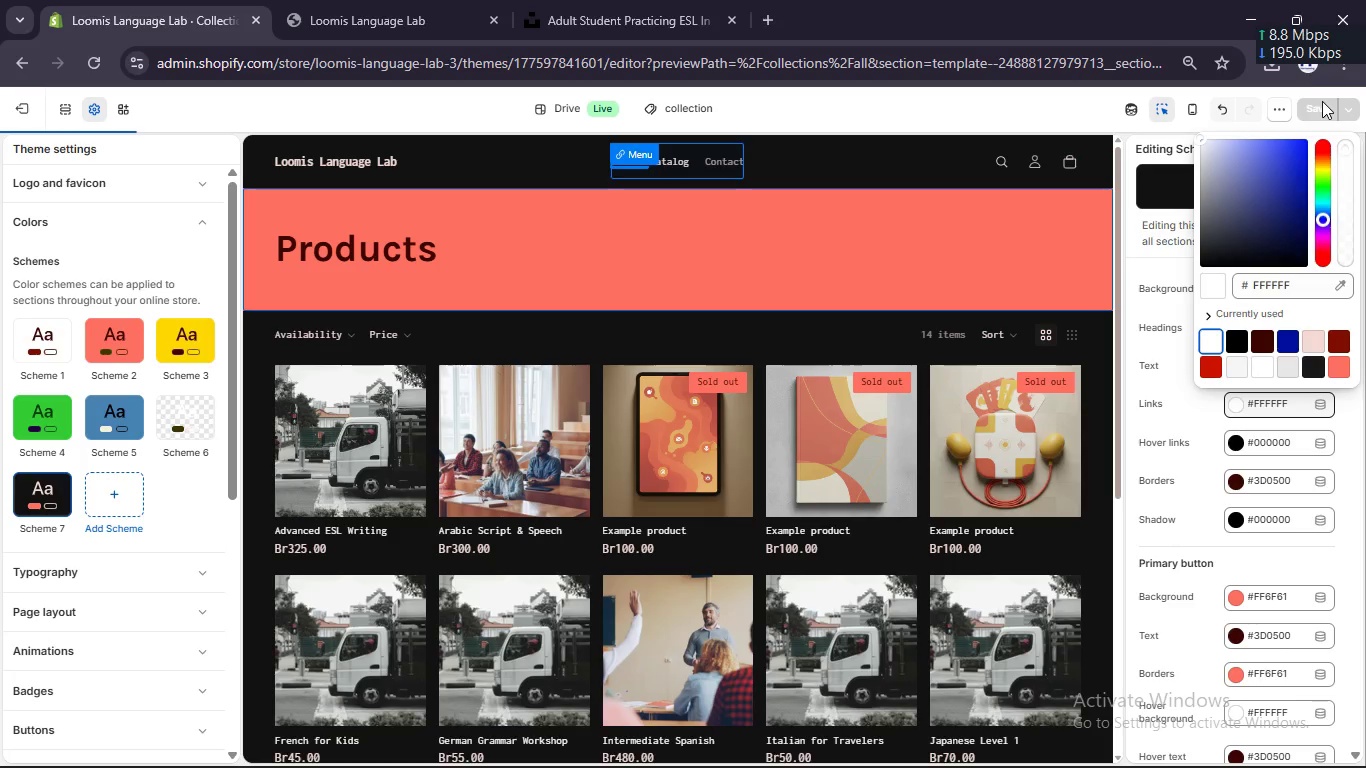 
left_click([910, 110])
 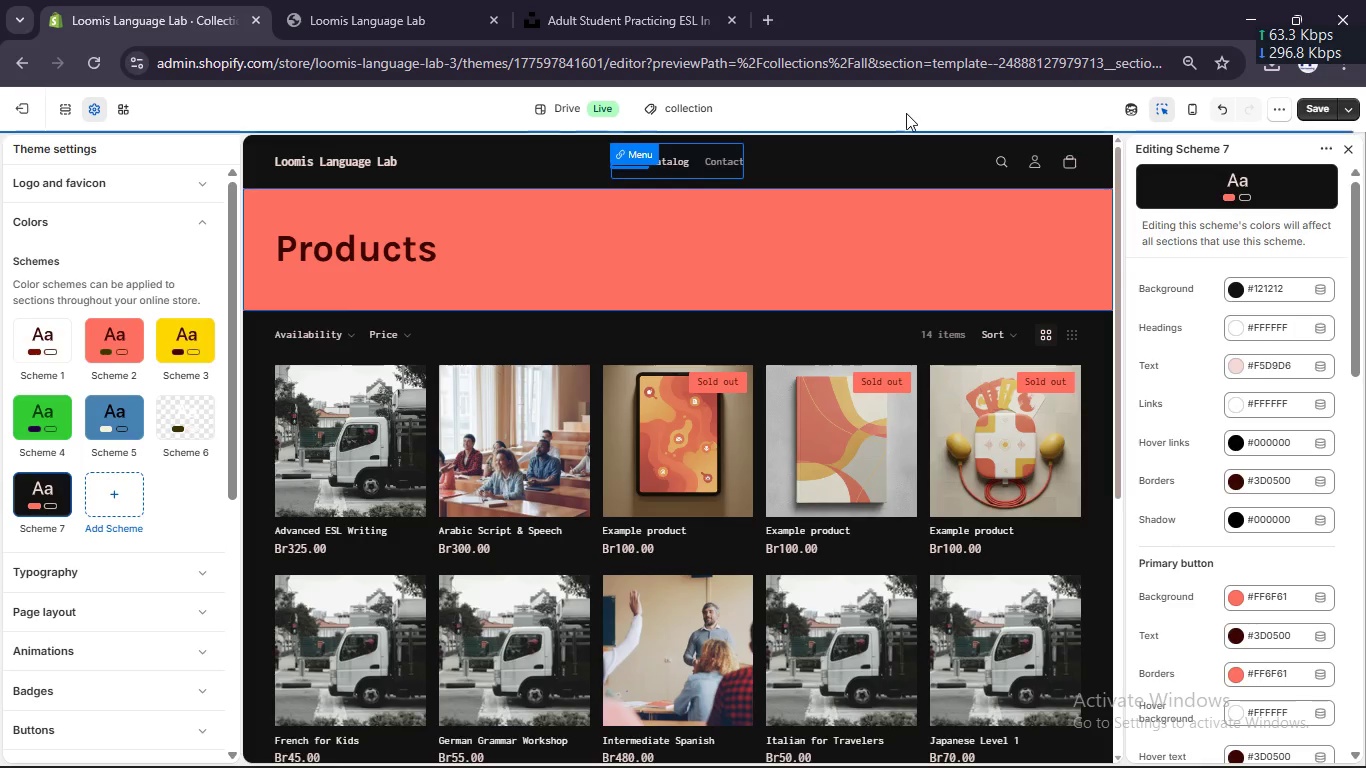 
scroll: coordinate [660, 422], scroll_direction: down, amount: 5.0
 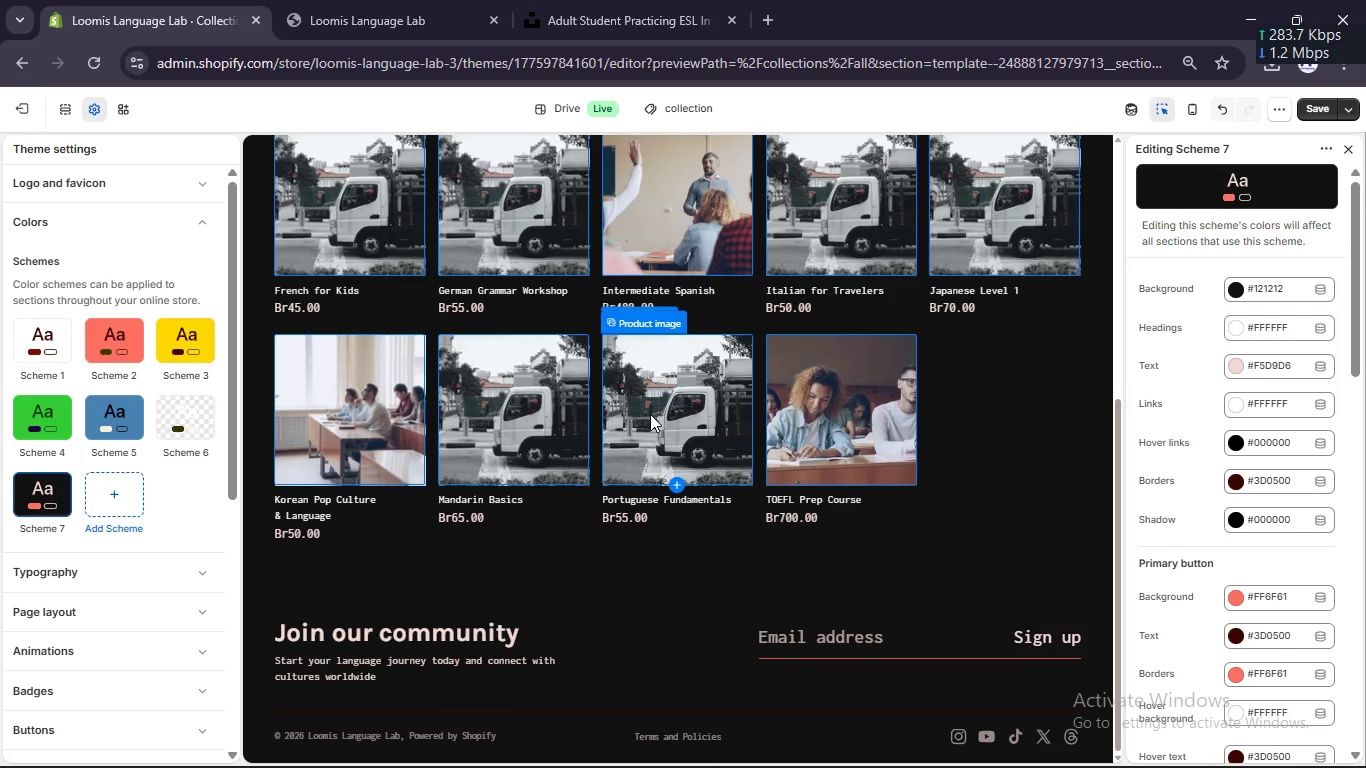 
scroll: coordinate [649, 413], scroll_direction: up, amount: 1.0
 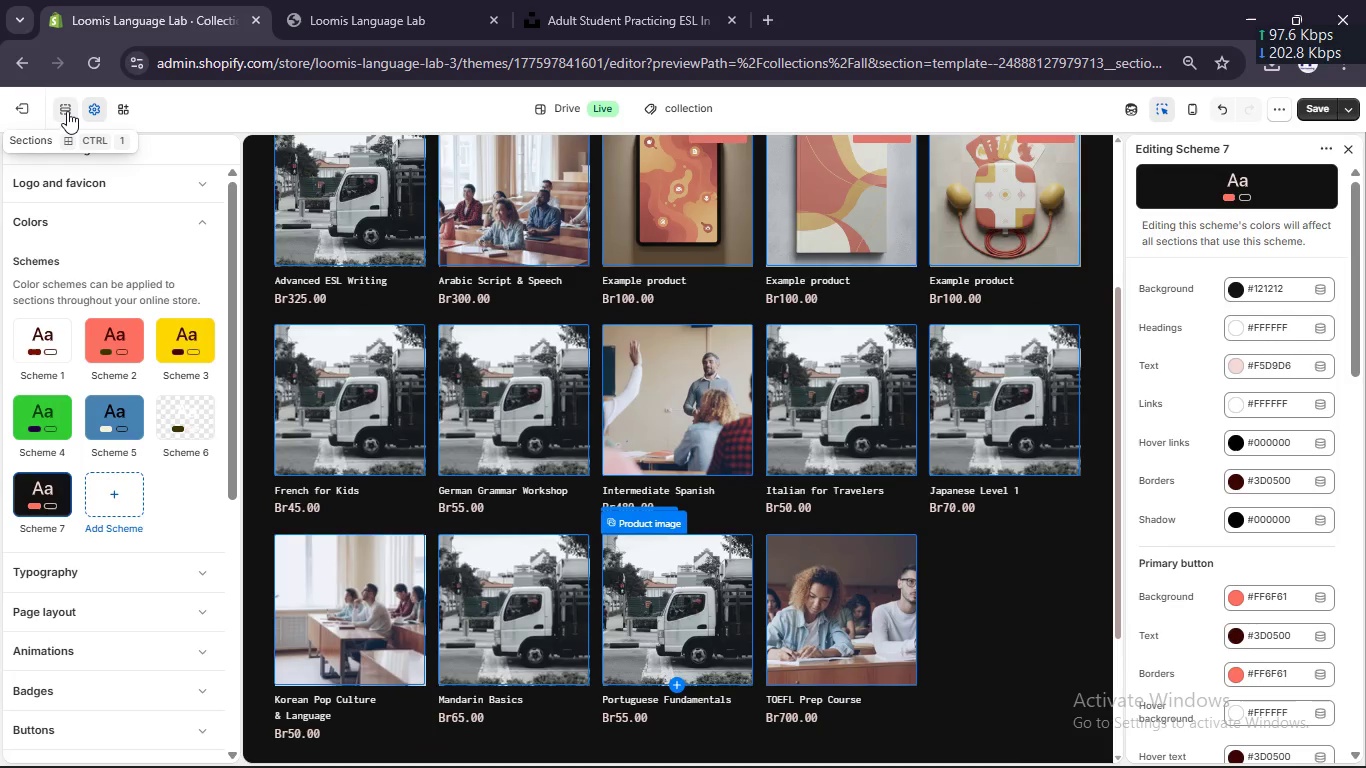 
left_click([67, 111])
 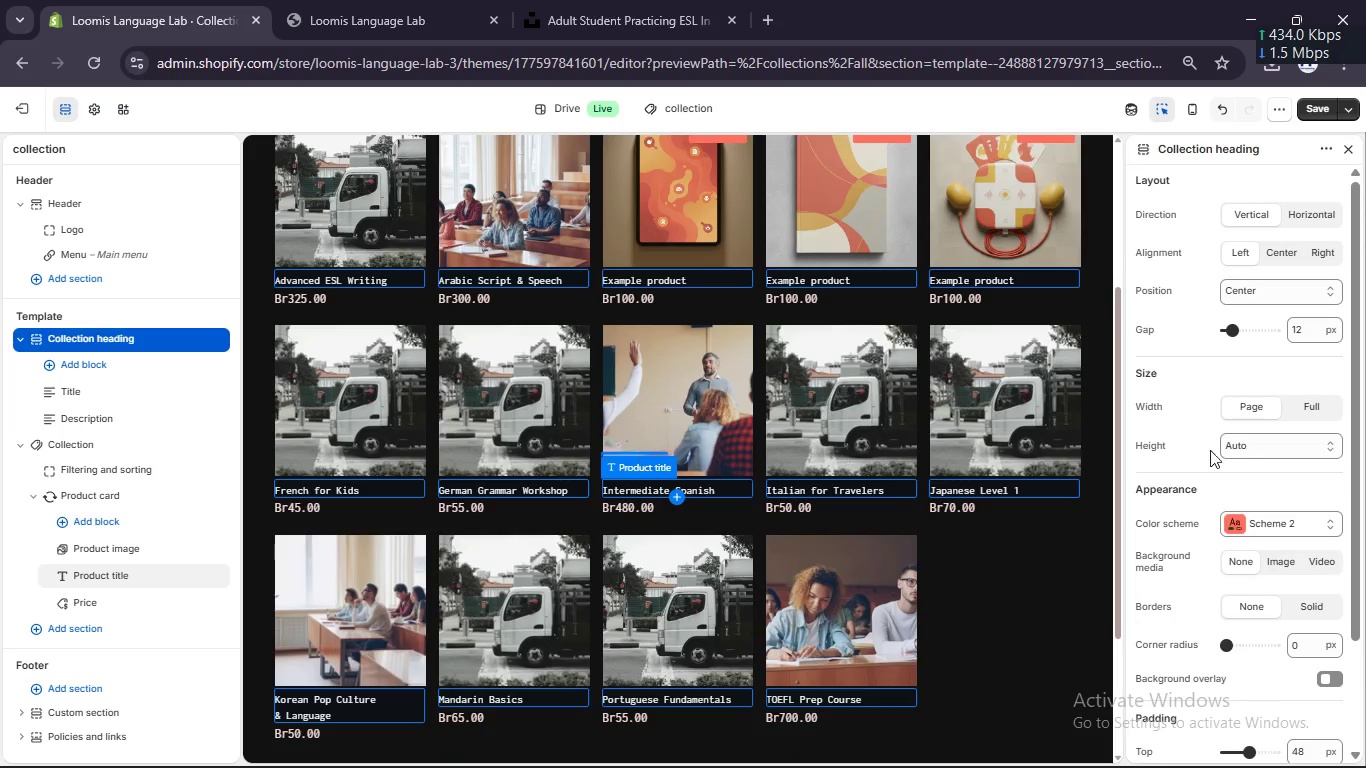 
scroll: coordinate [1335, 434], scroll_direction: up, amount: 1.0
 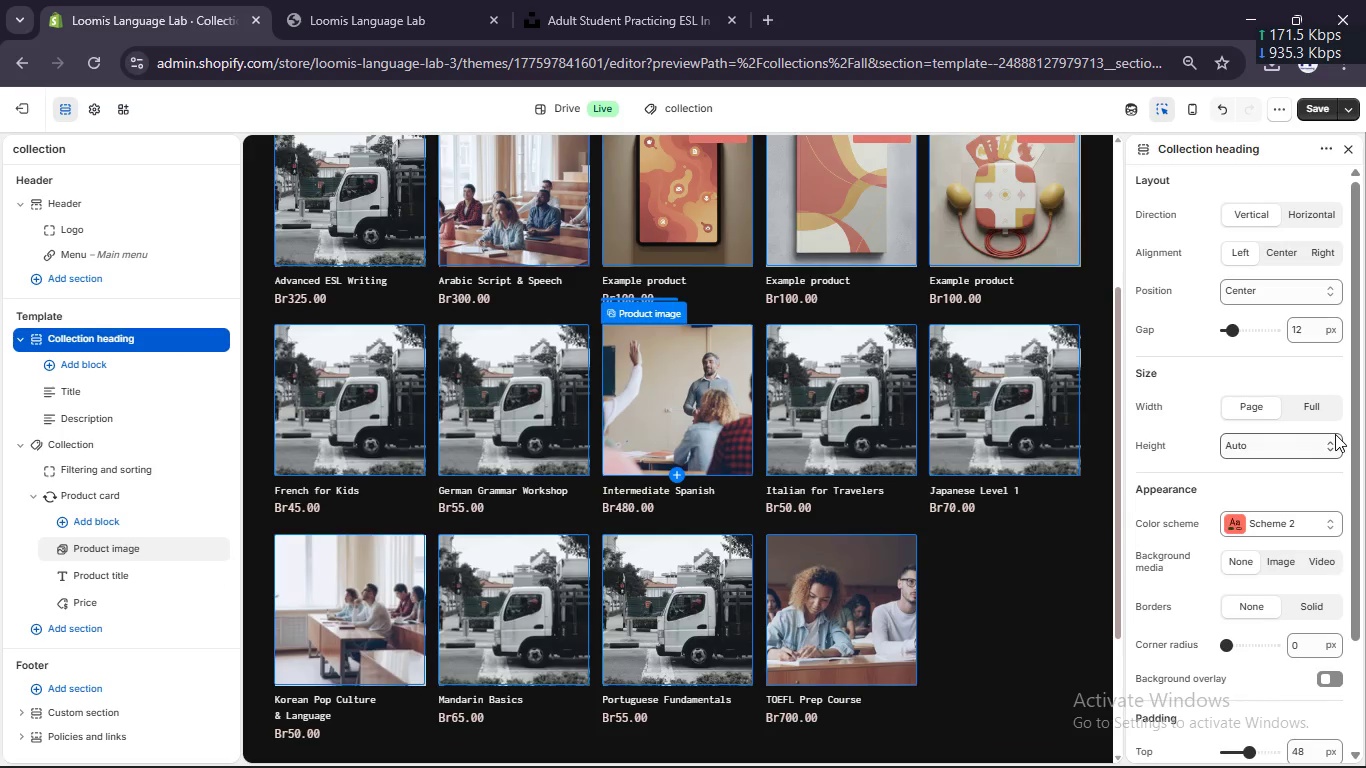 
scroll: coordinate [1335, 434], scroll_direction: none, amount: 0.0
 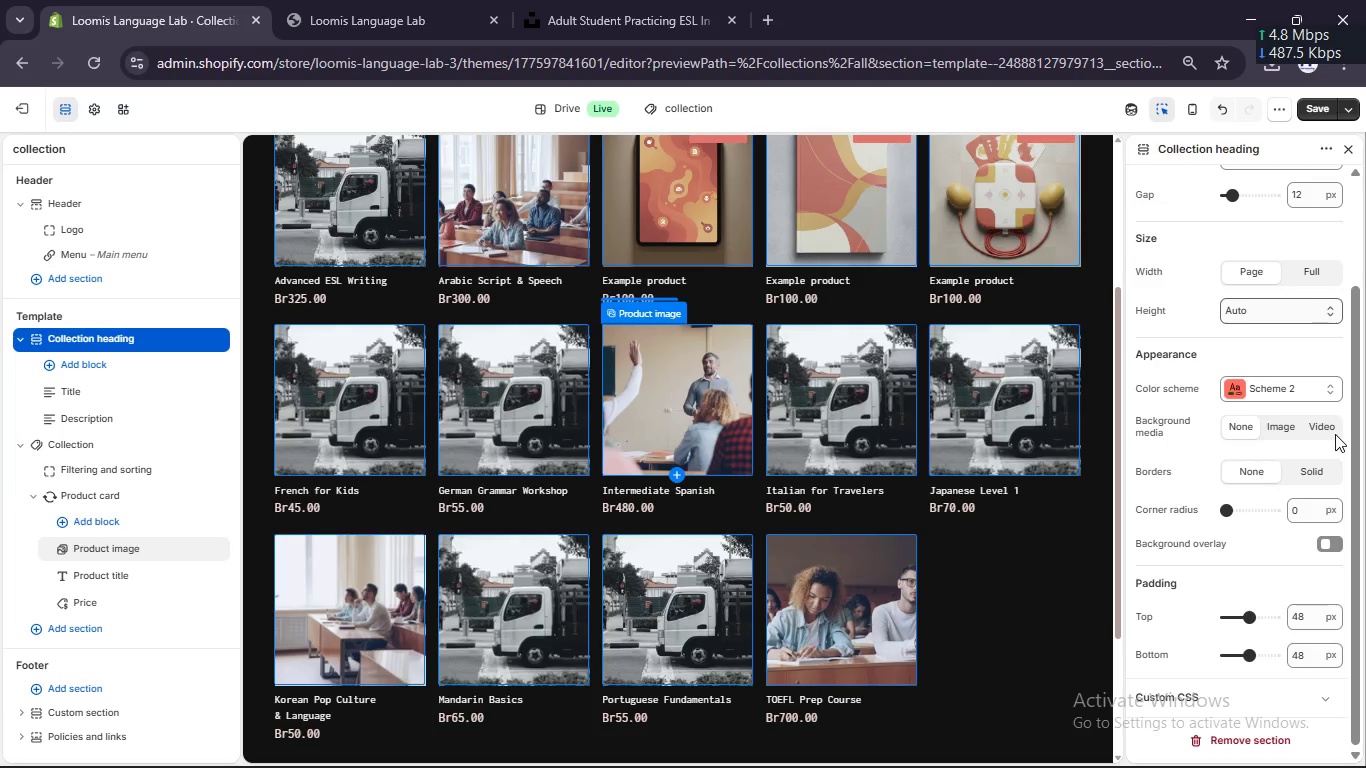 
scroll: coordinate [1325, 430], scroll_direction: up, amount: 2.0
 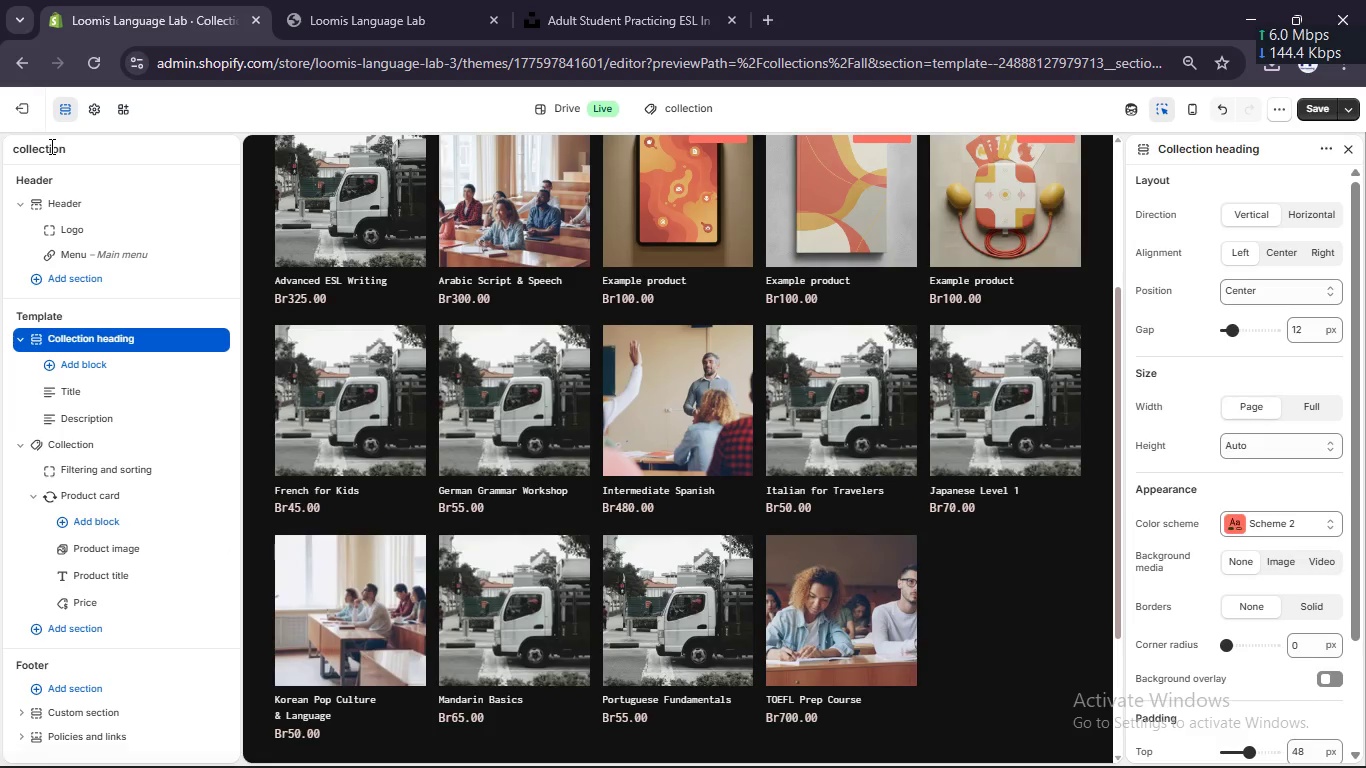 
left_click([64, 116])
 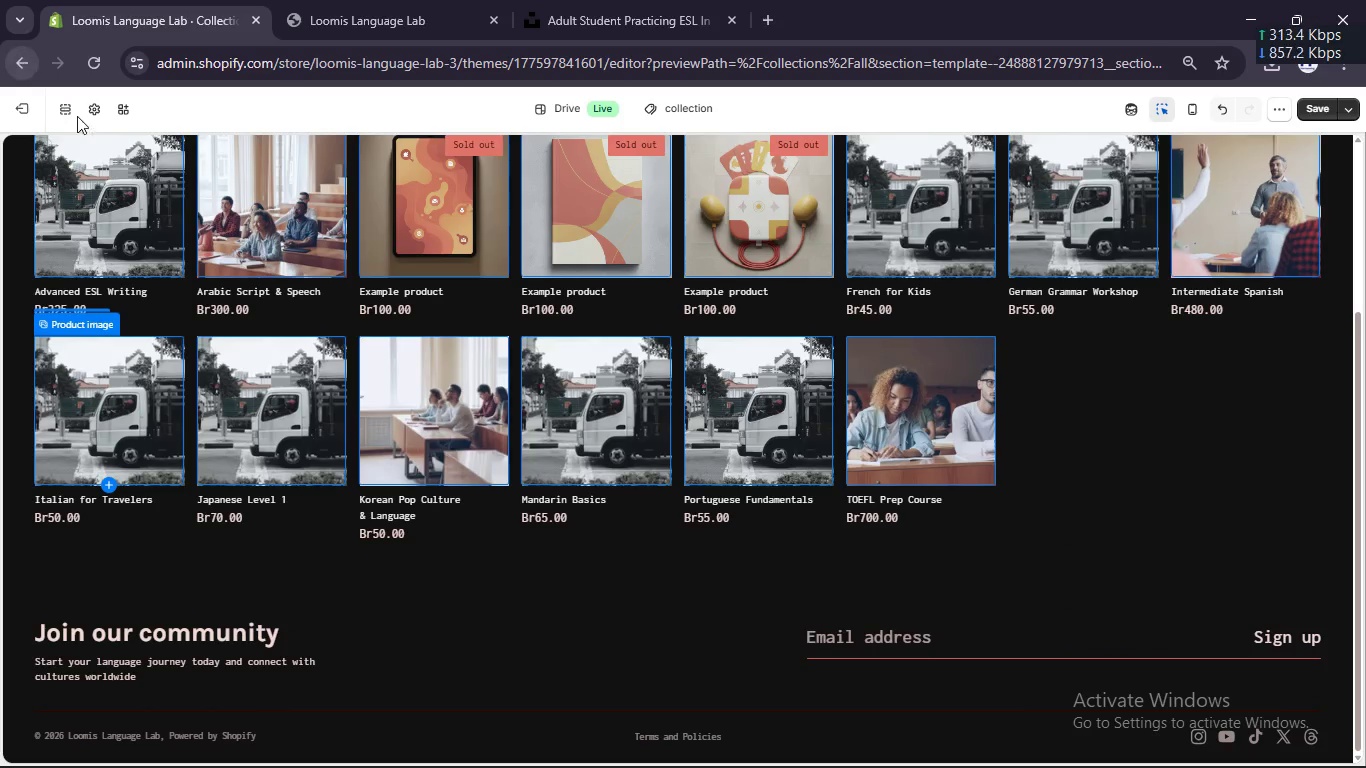 
left_click([65, 106])
 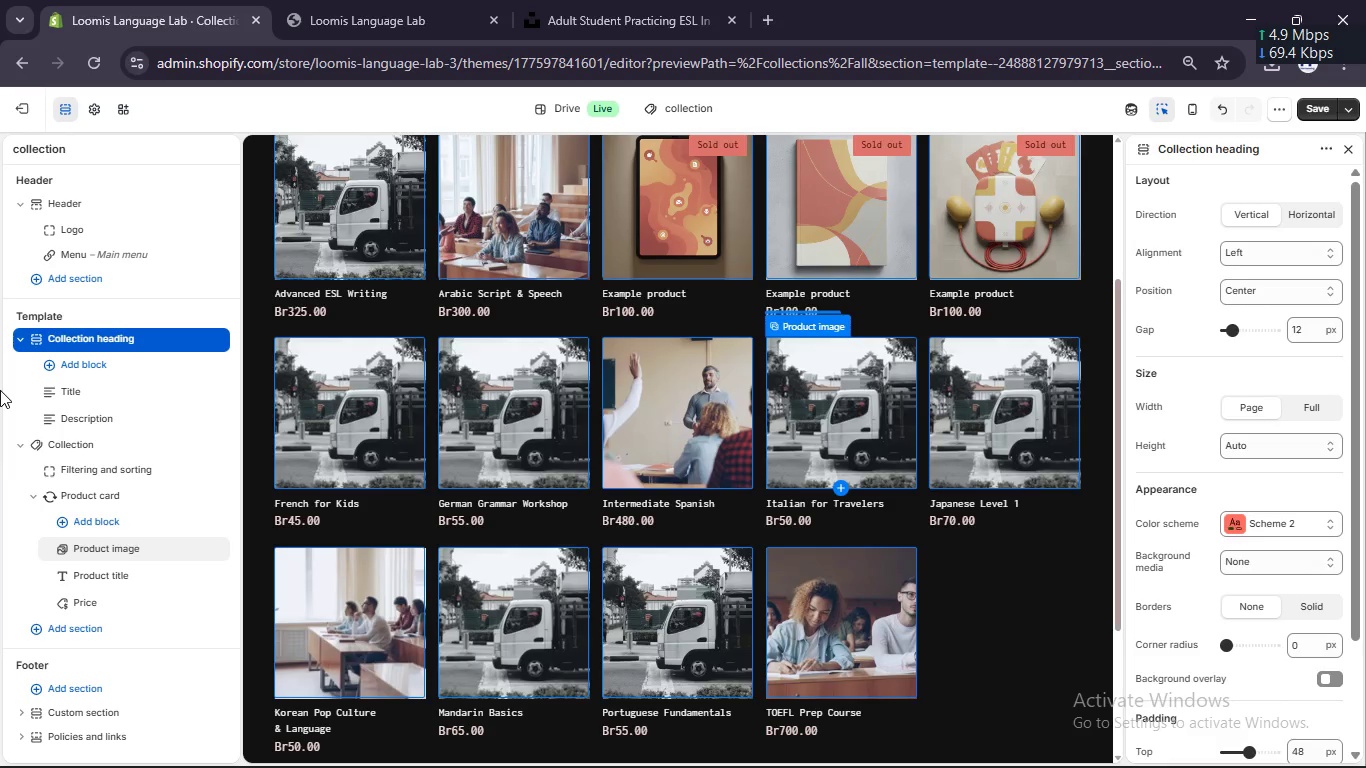 
left_click([99, 482])
 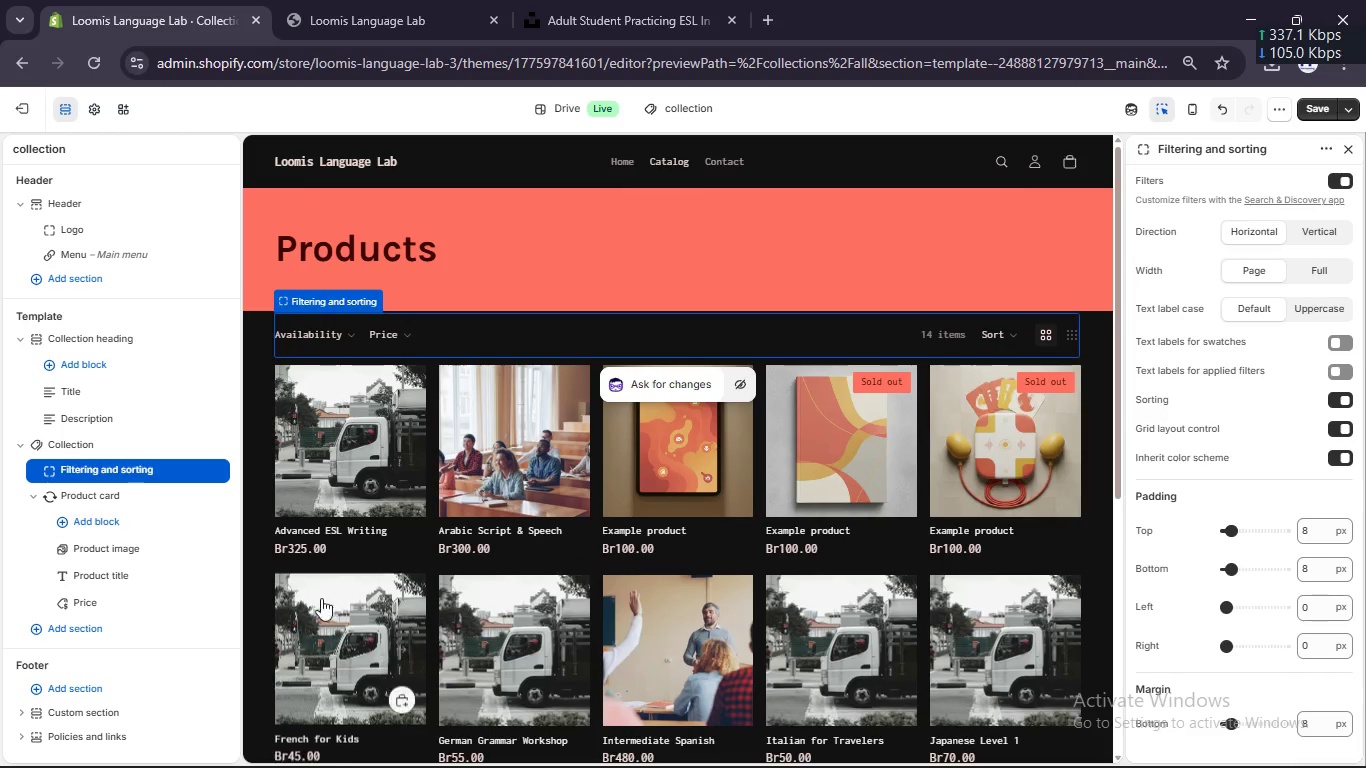 
left_click([123, 495])
 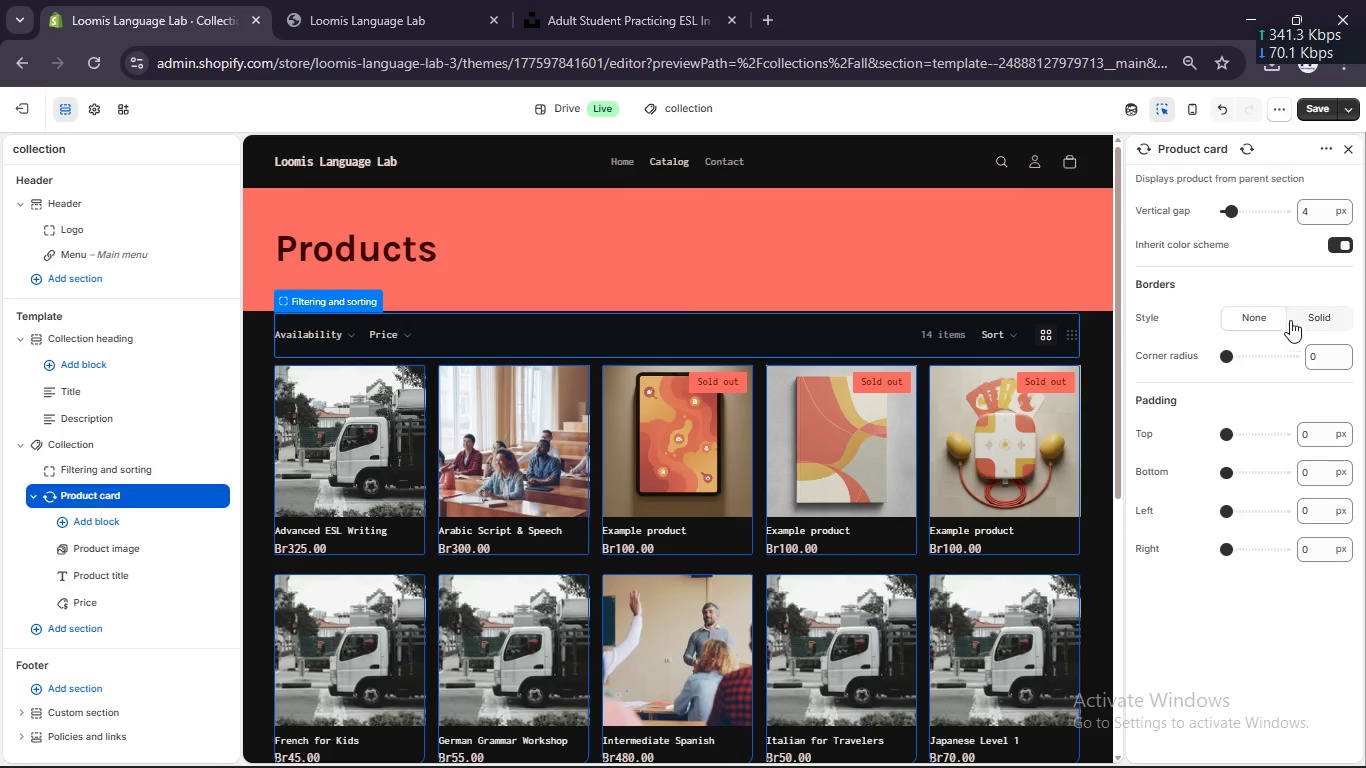 
left_click([1309, 314])
 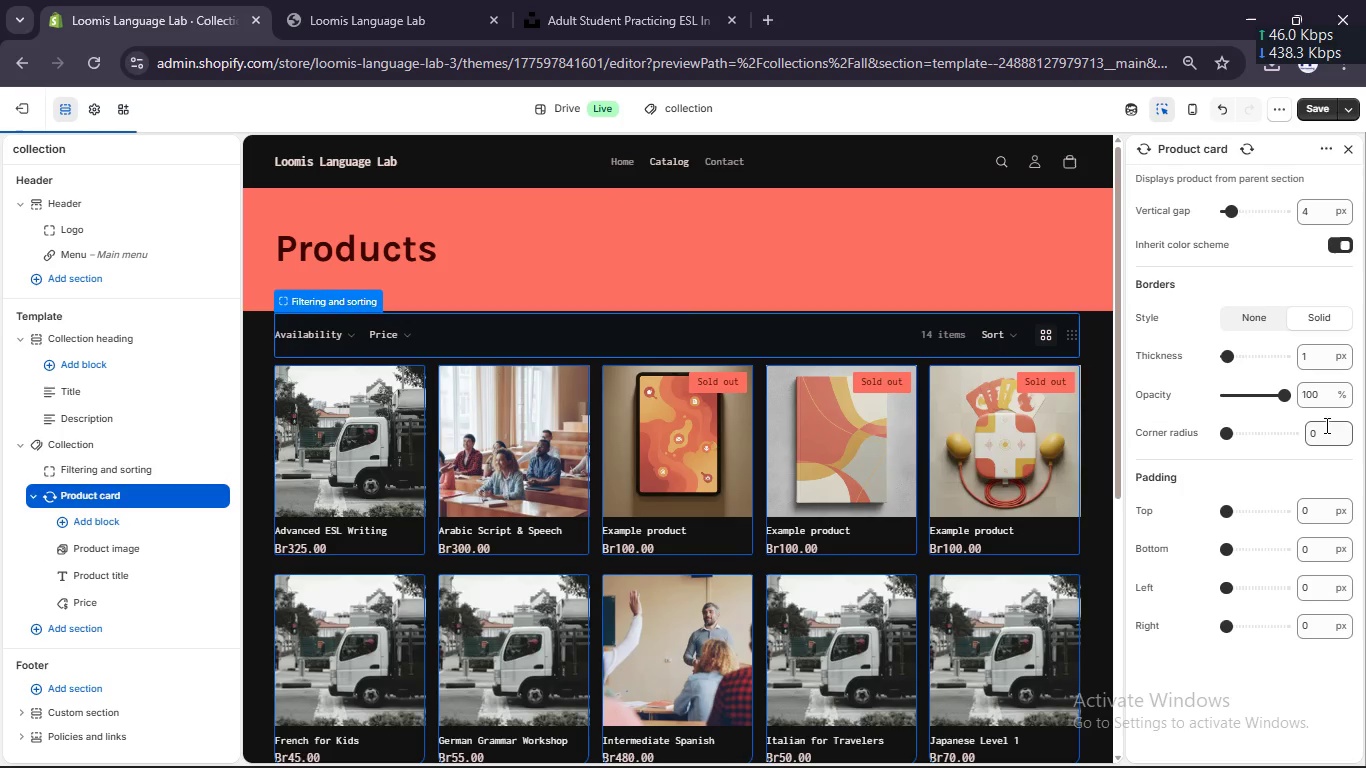 
left_click([1325, 425])
 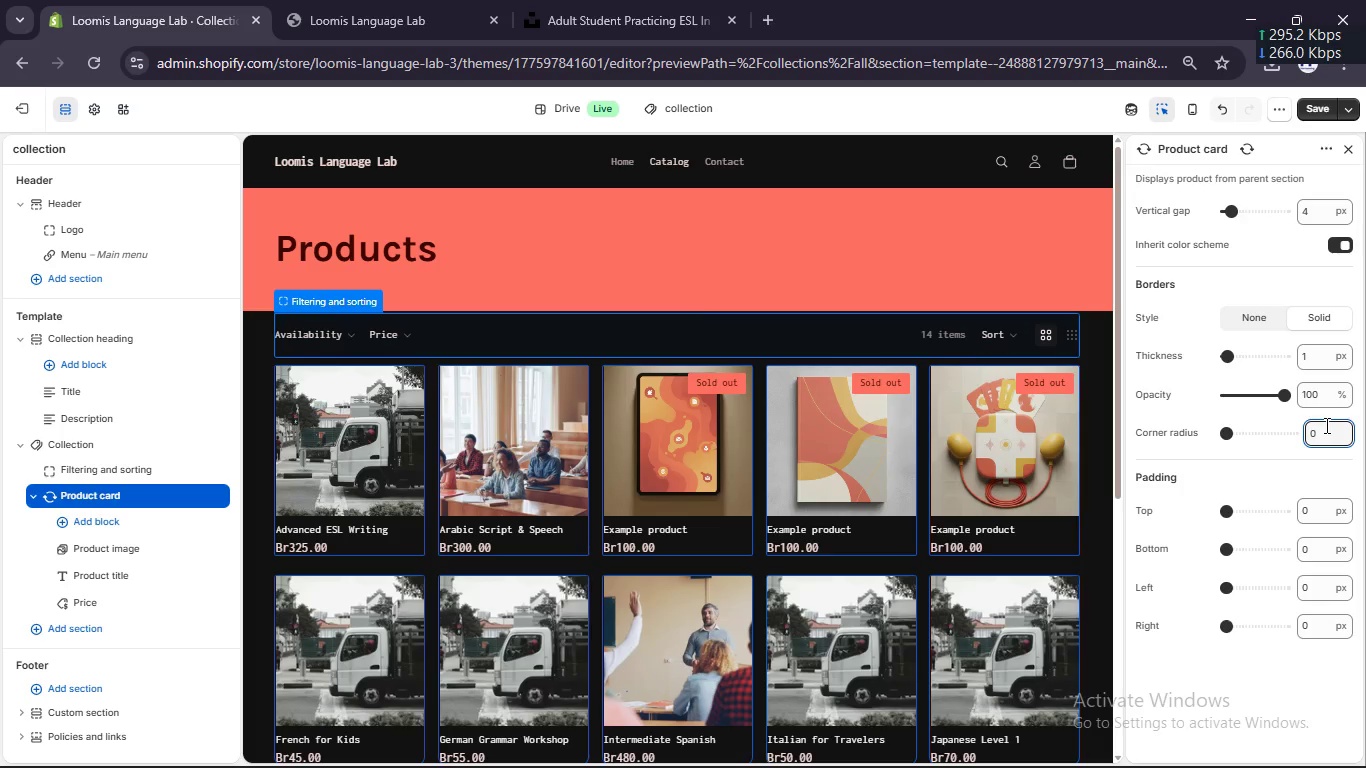 
key(ArrowLeft)
 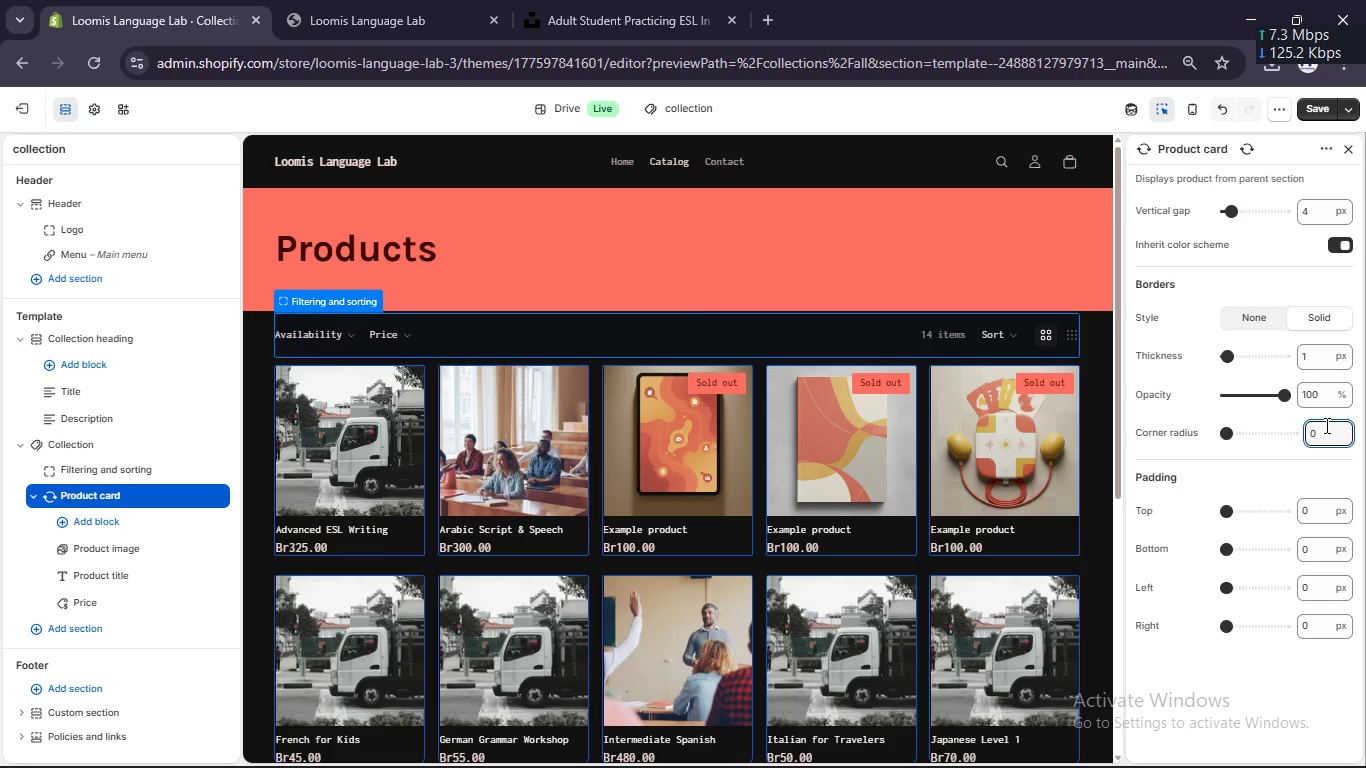 
key(Numpad2)
 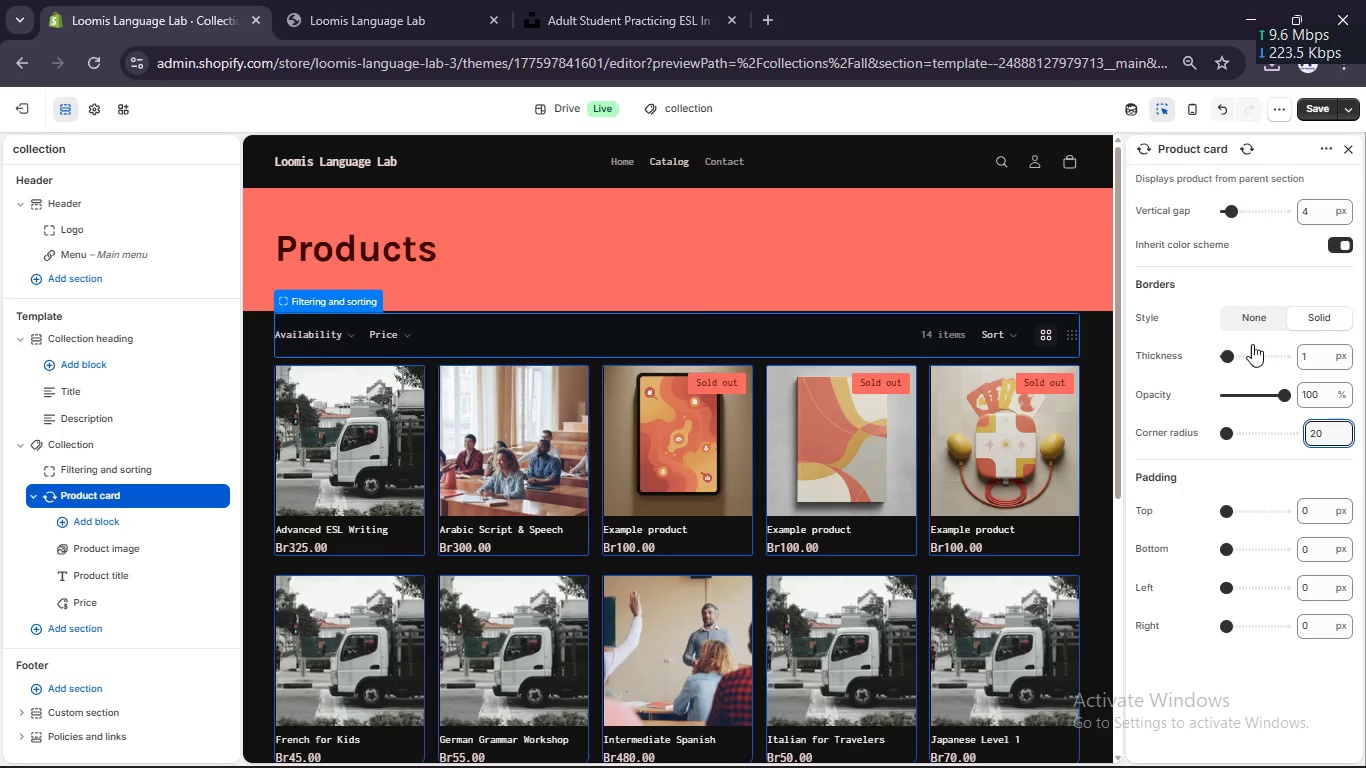 
left_click([1243, 284])
 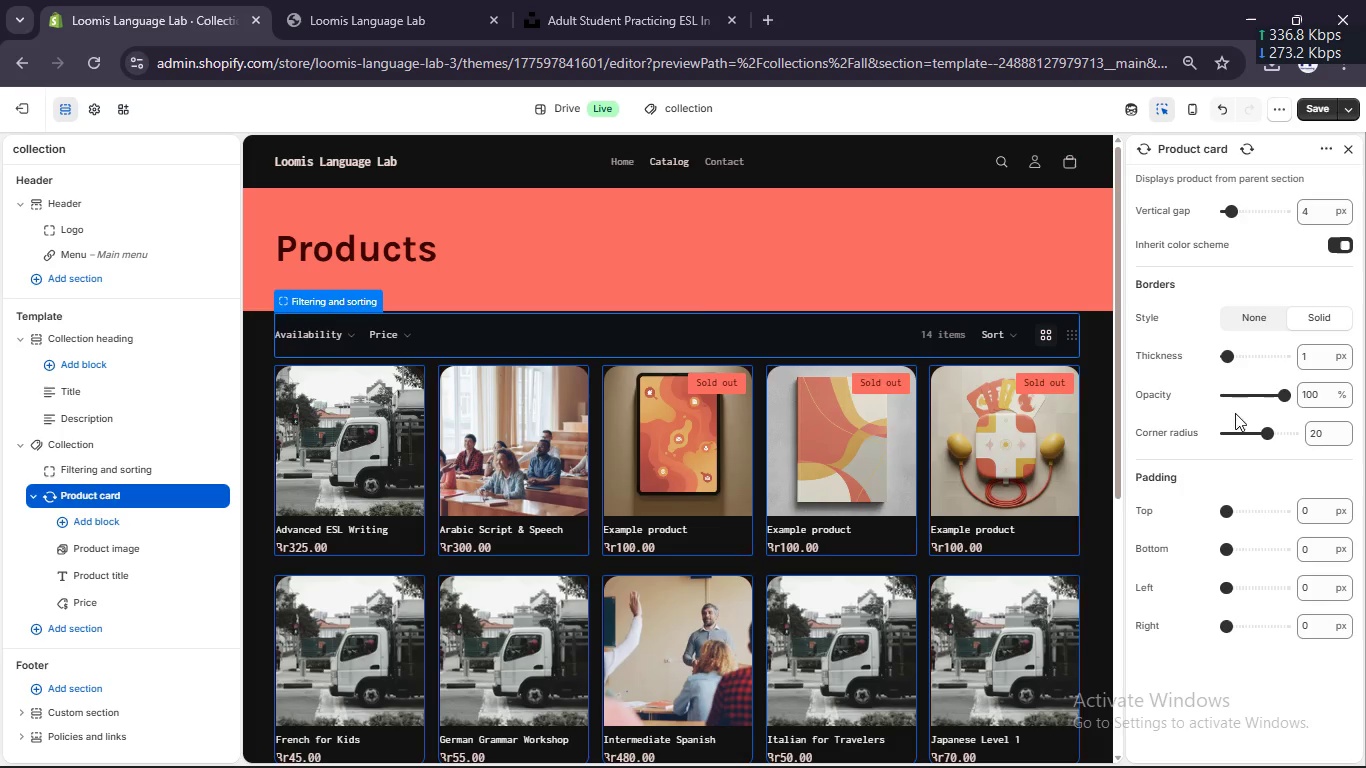 
scroll: coordinate [1274, 271], scroll_direction: up, amount: 1.0
 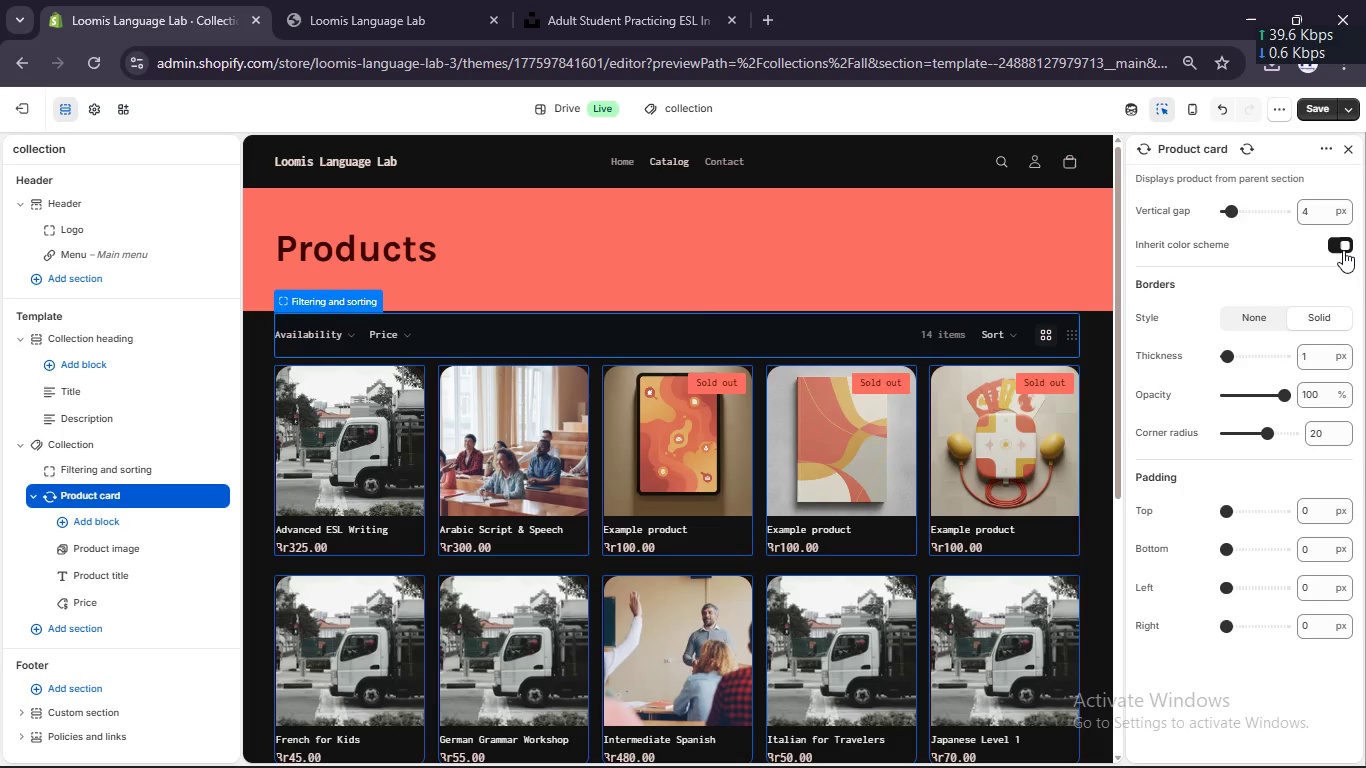 
left_click([1343, 249])
 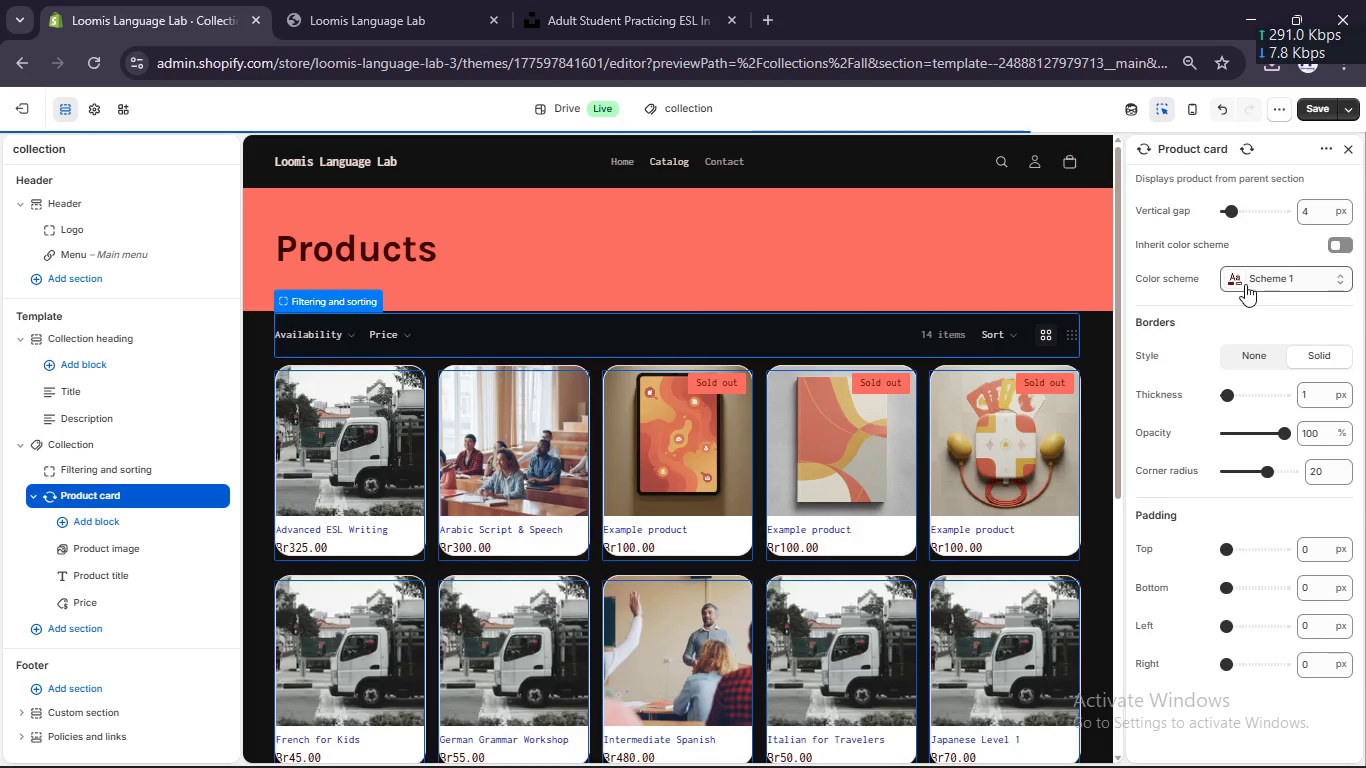 
left_click([1238, 277])
 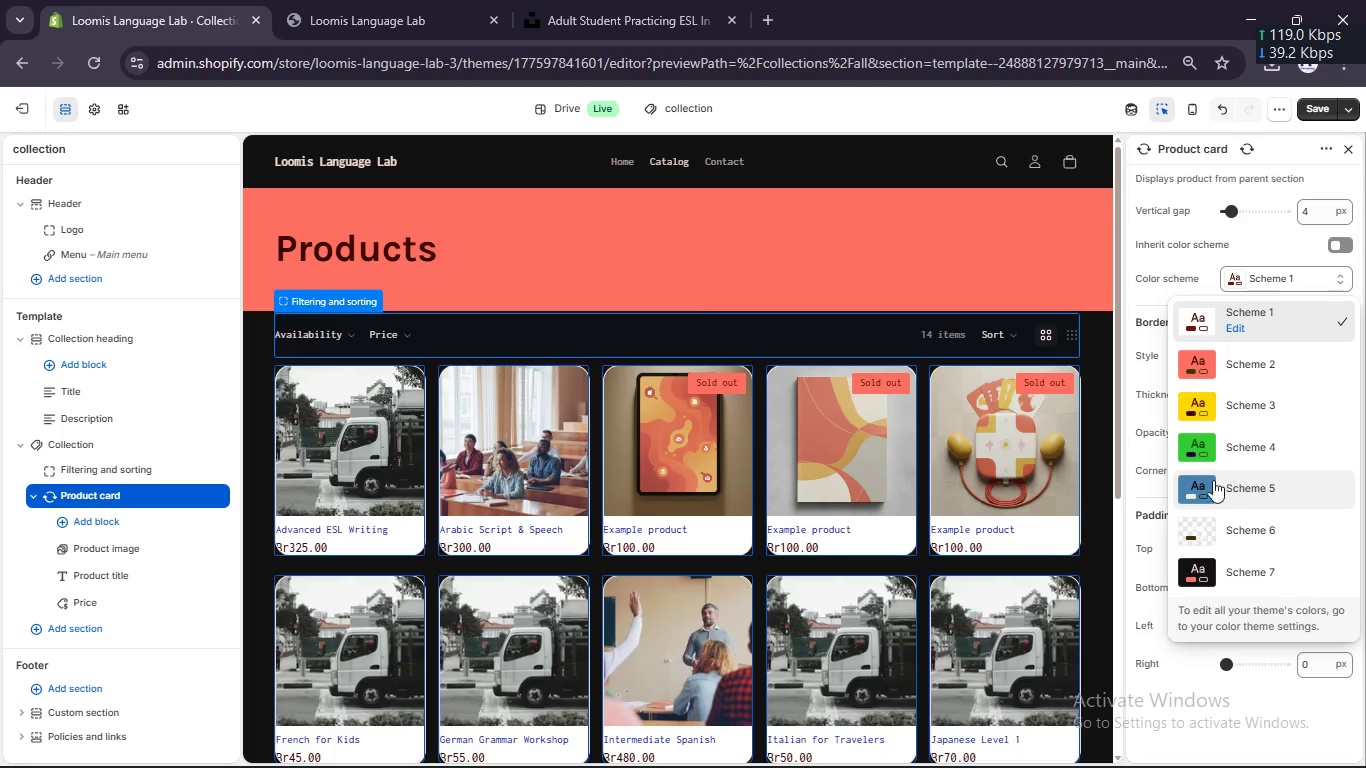 
left_click([1197, 489])
 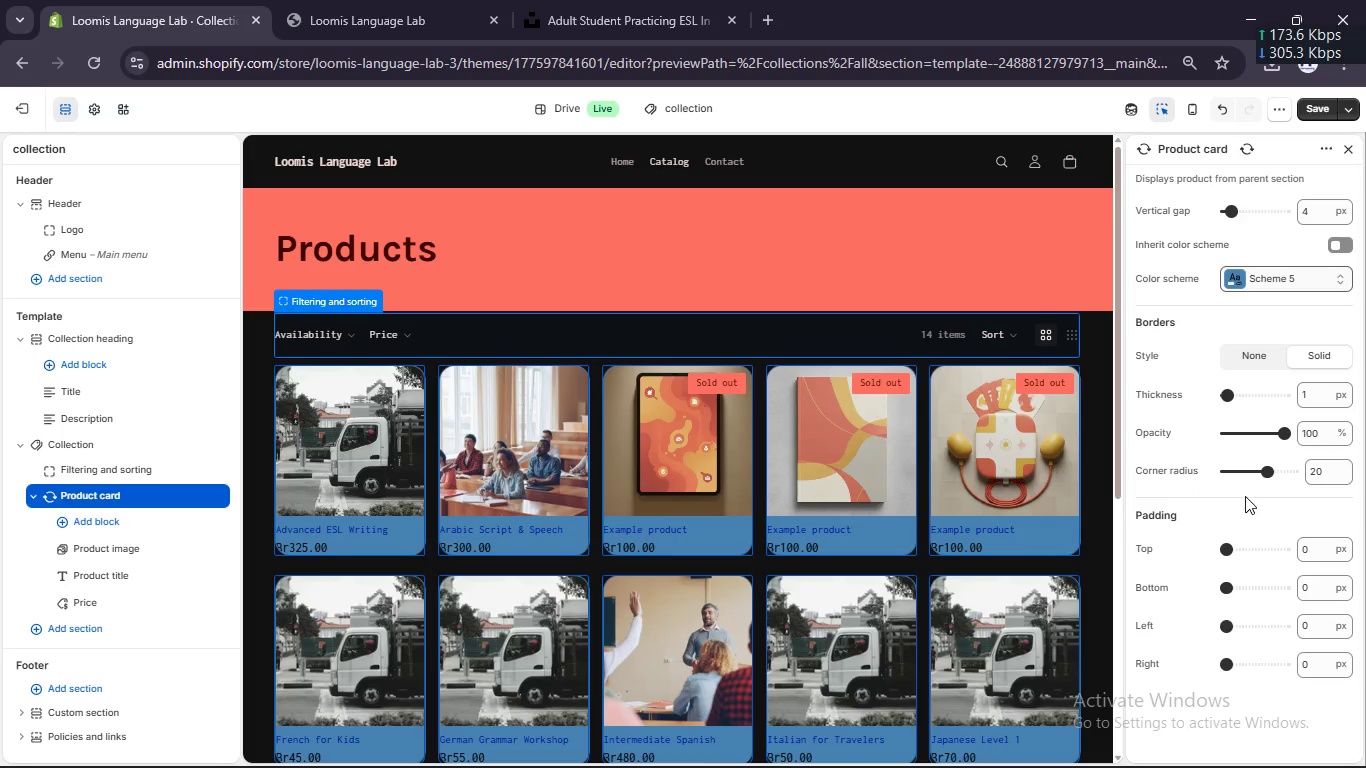 
scroll: coordinate [1238, 497], scroll_direction: none, amount: 0.0
 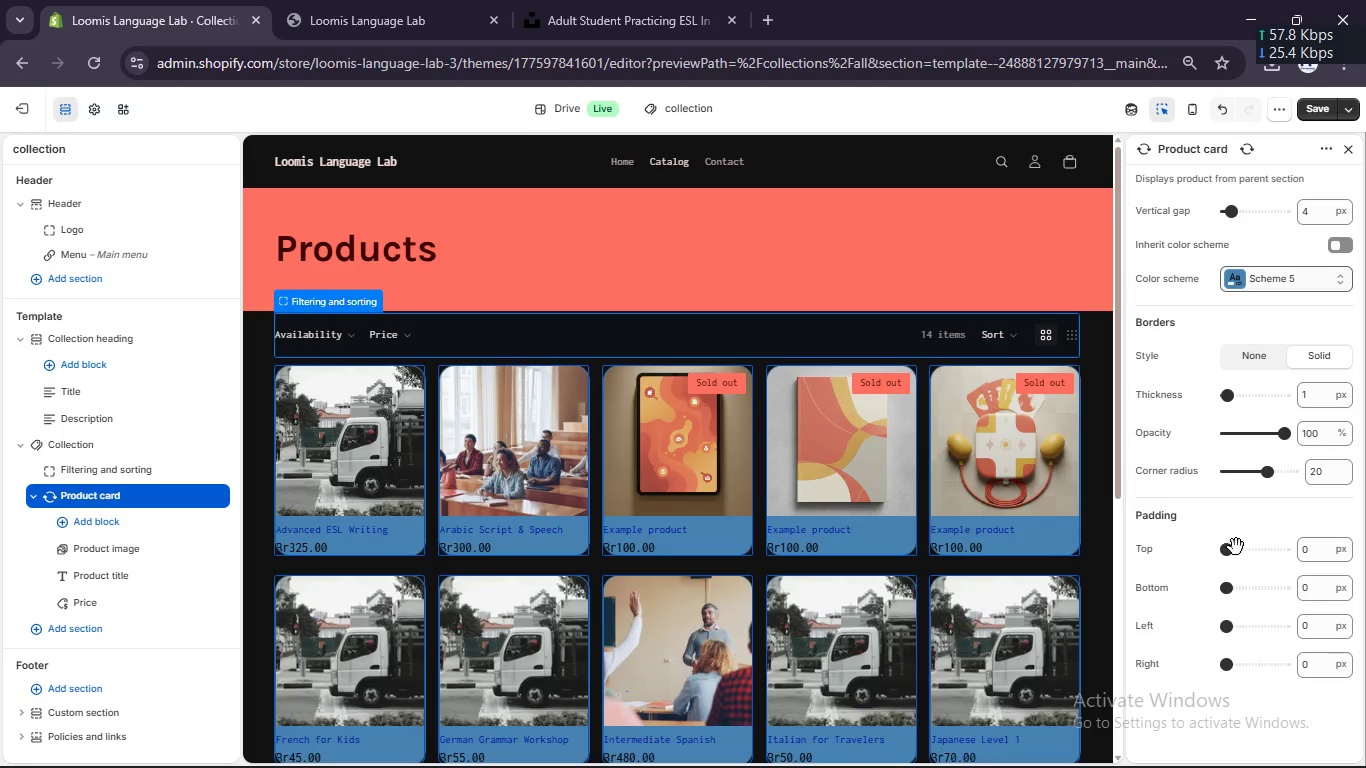 
left_click([1308, 552])
 